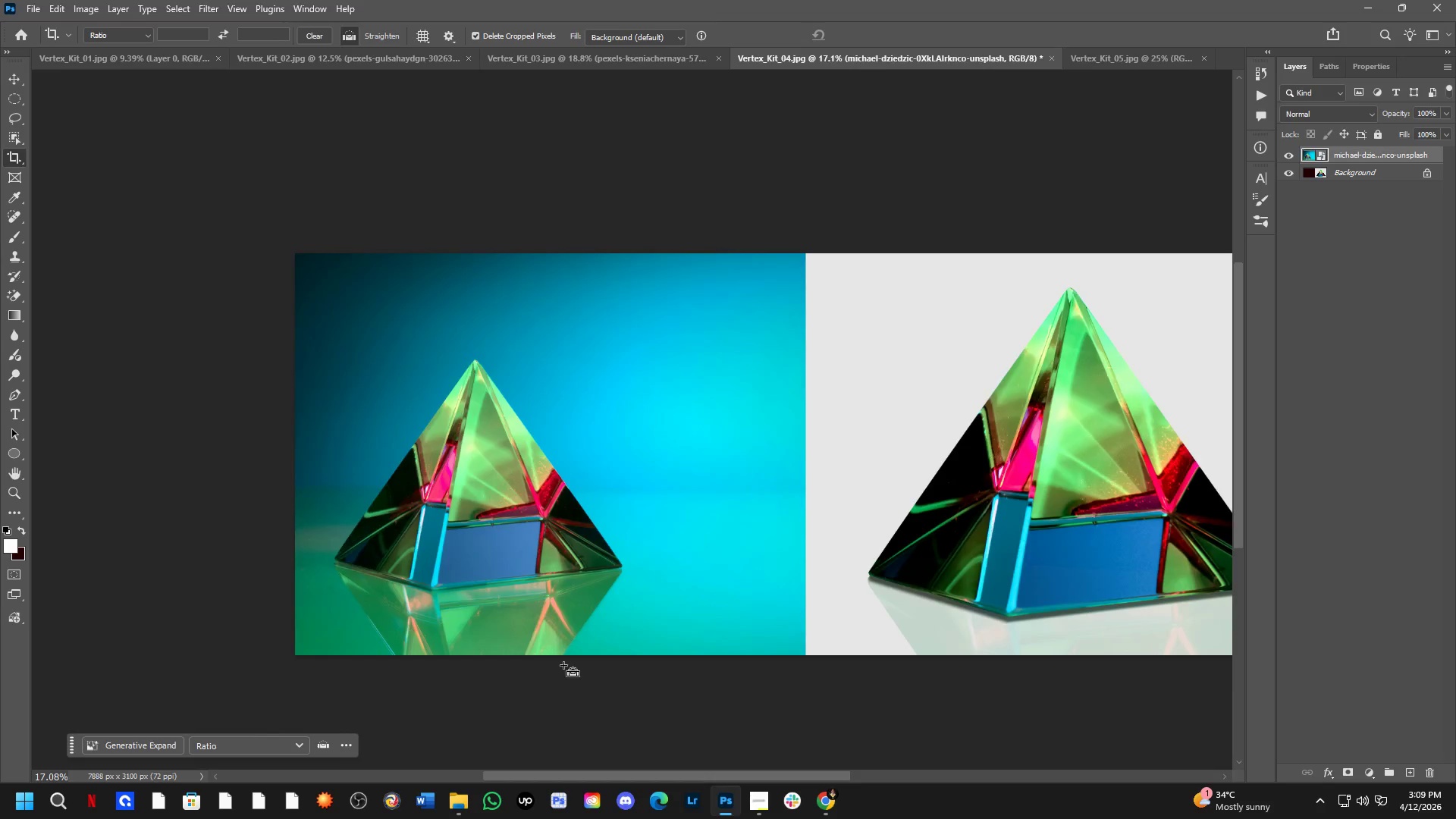 
key(Control+Tab)
 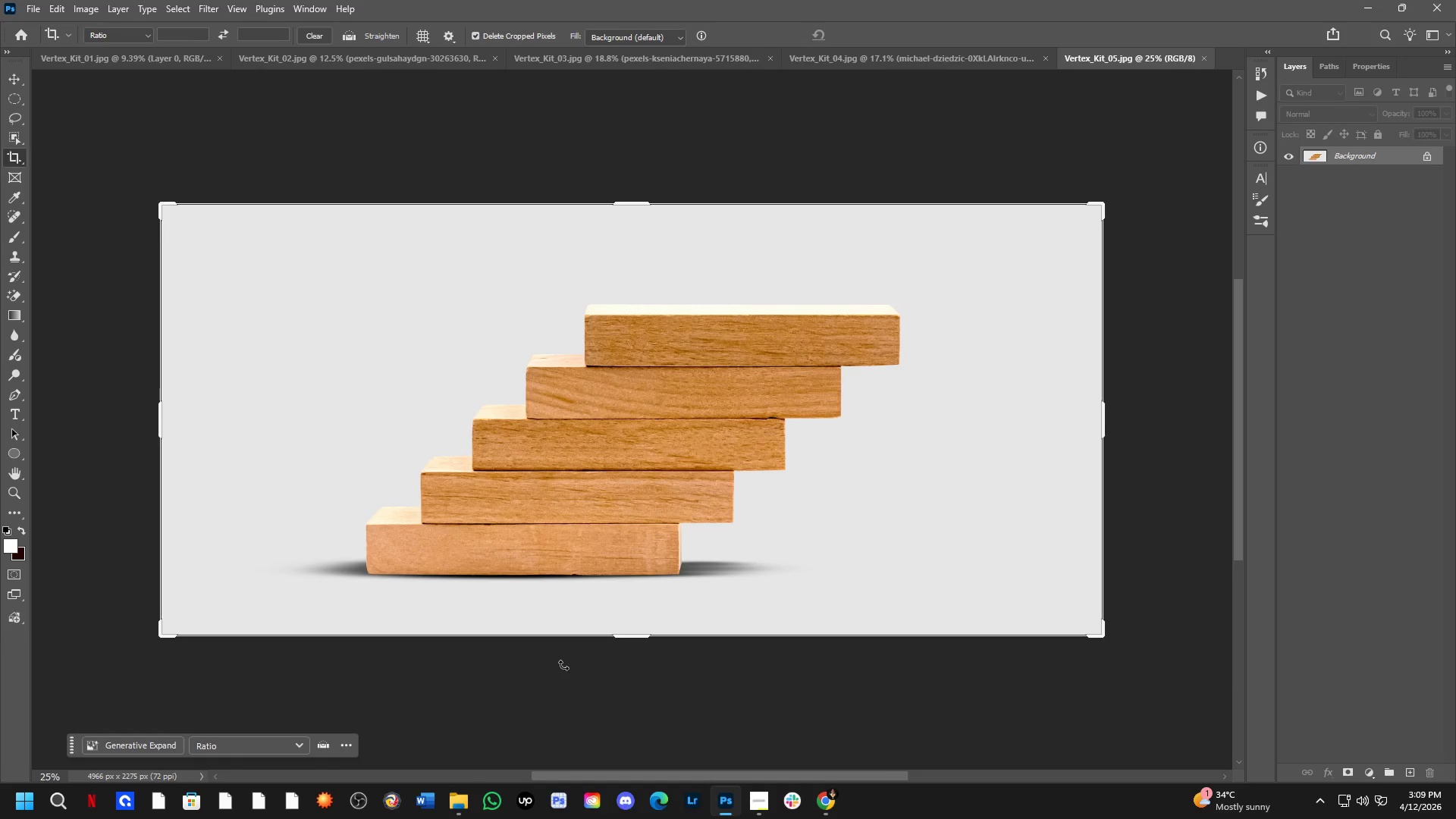 
key(Control+ControlLeft)
 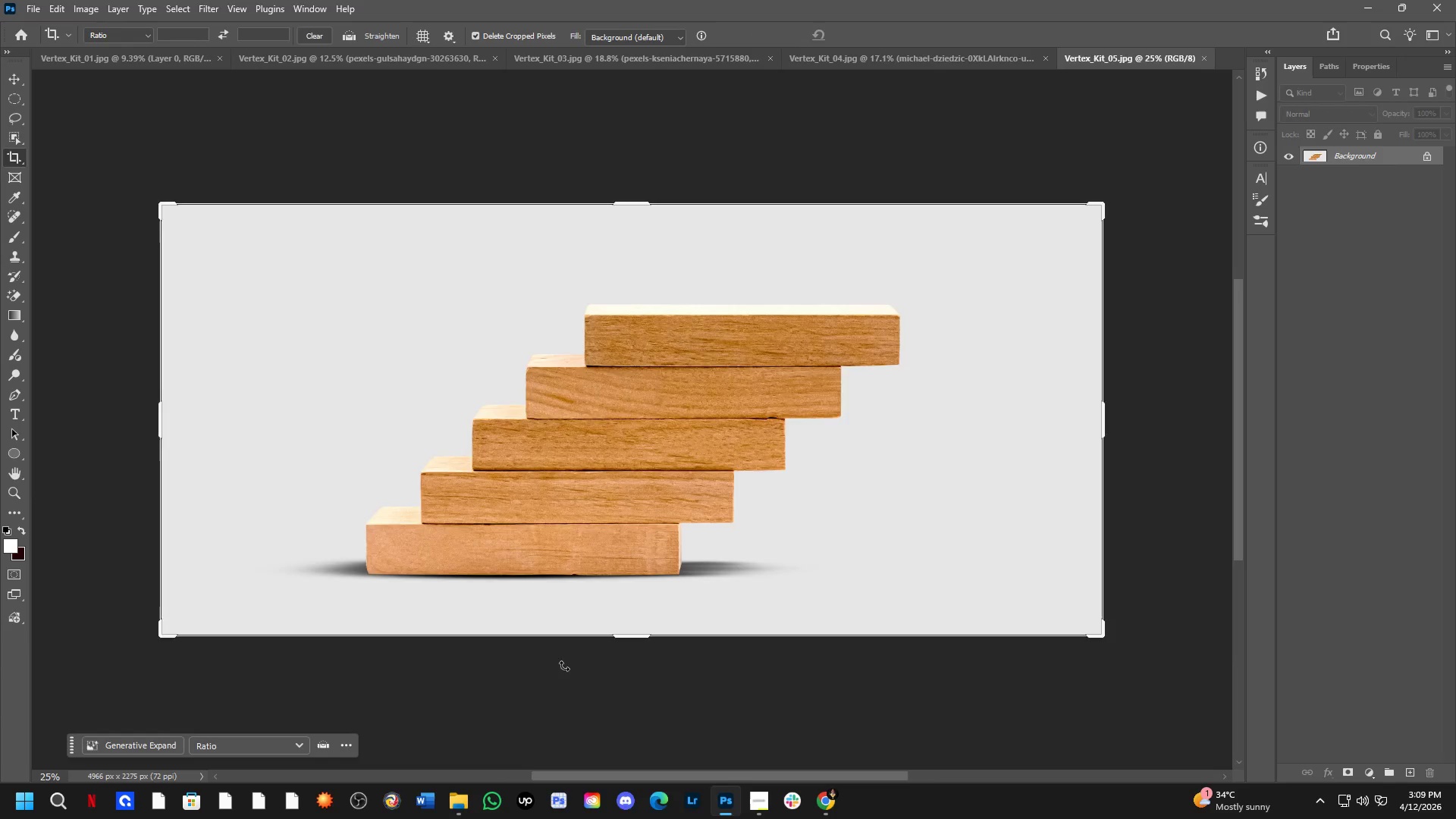 
key(Control+Tab)
 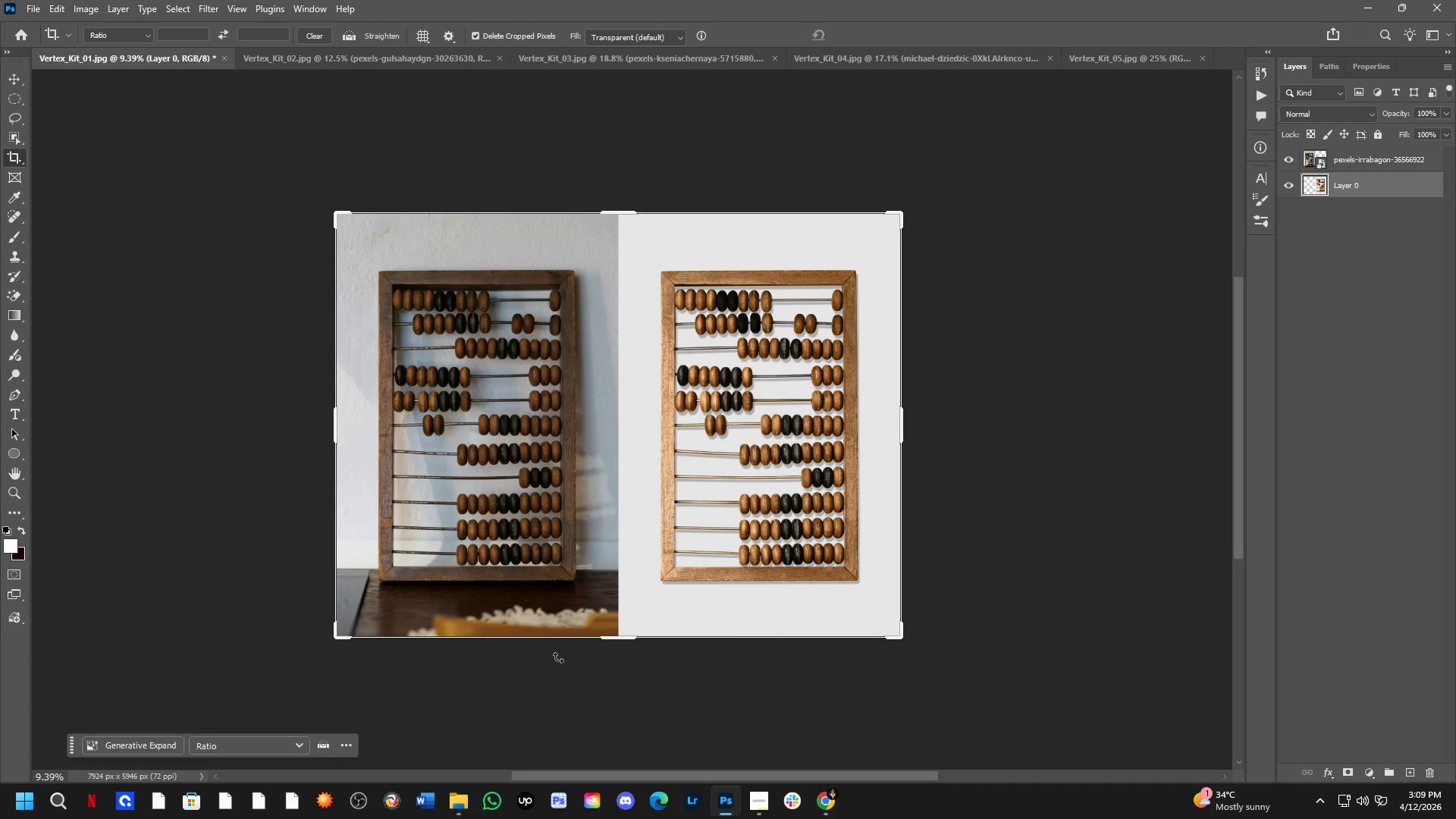 
key(Control+ControlLeft)
 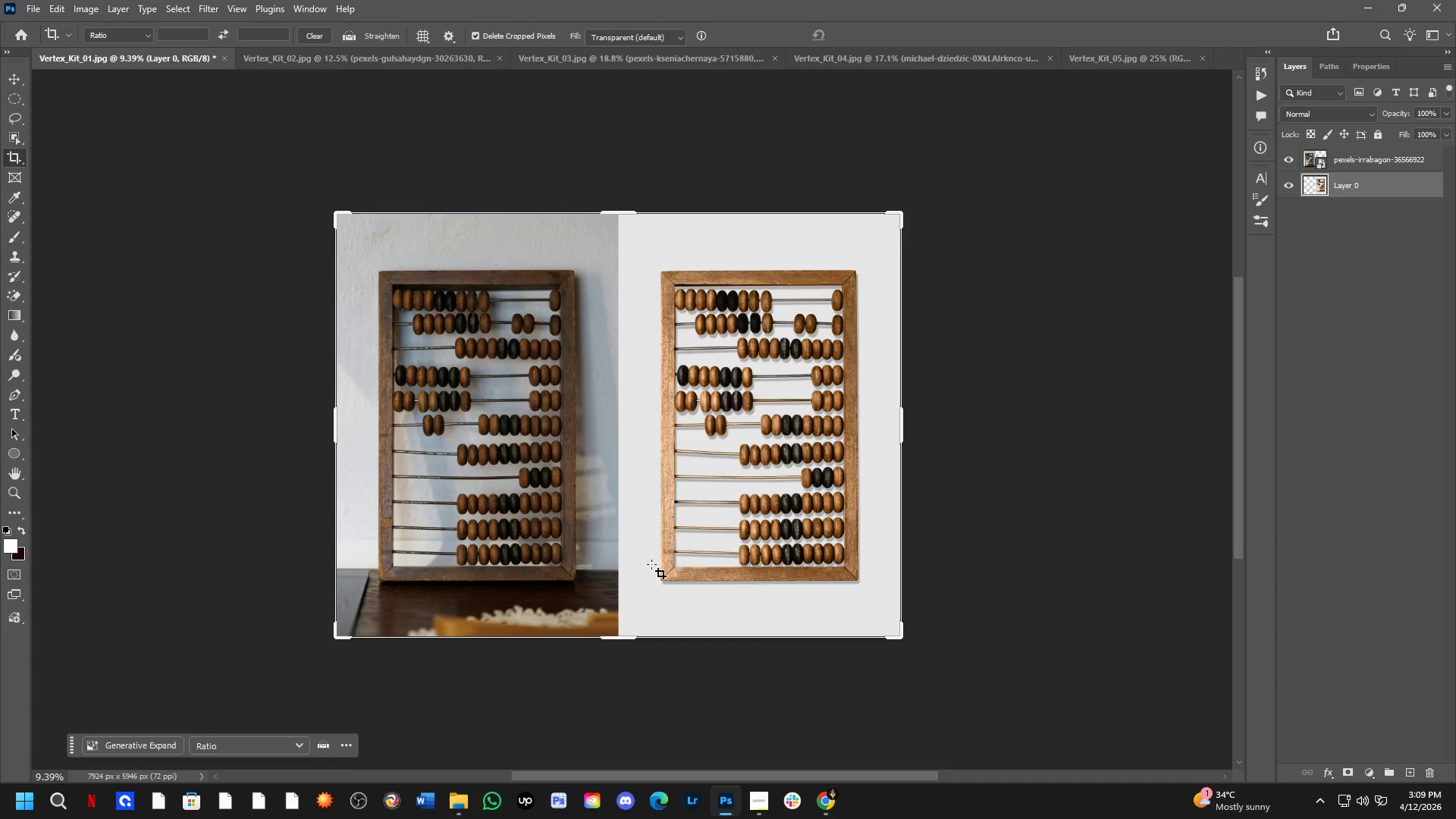 
key(Control+Tab)
 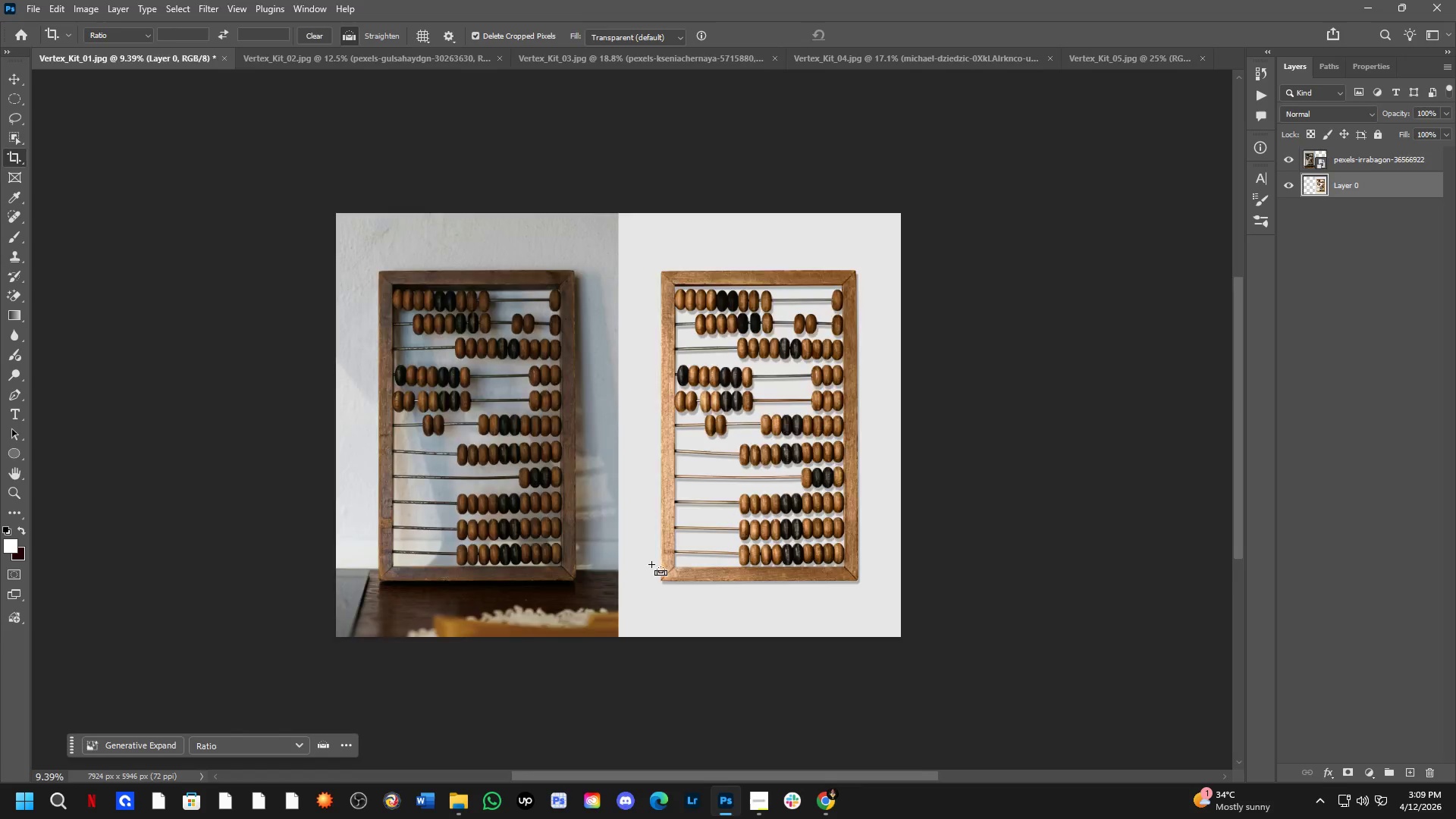 
key(Control+Tab)
 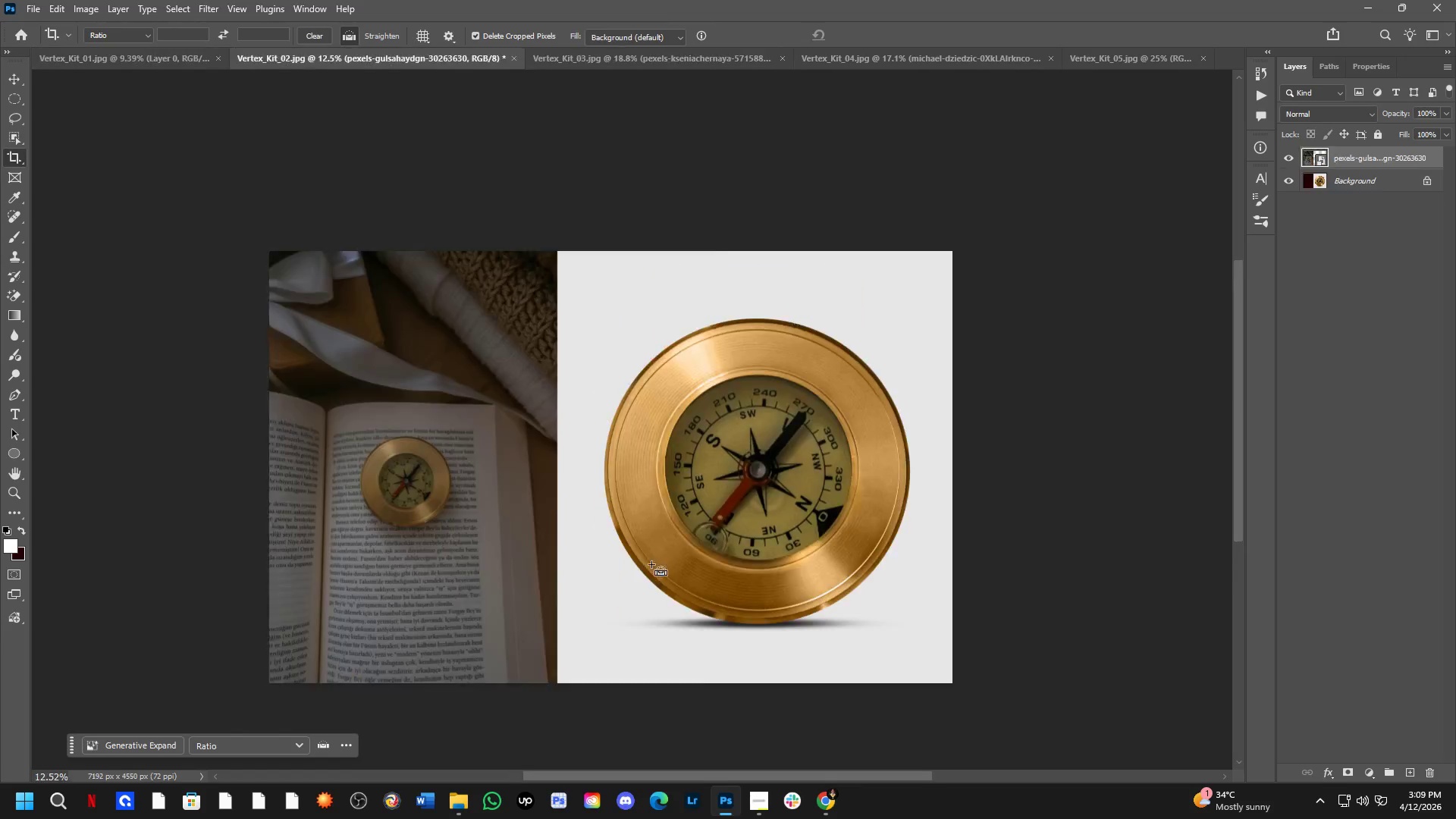 
key(Control+Tab)
 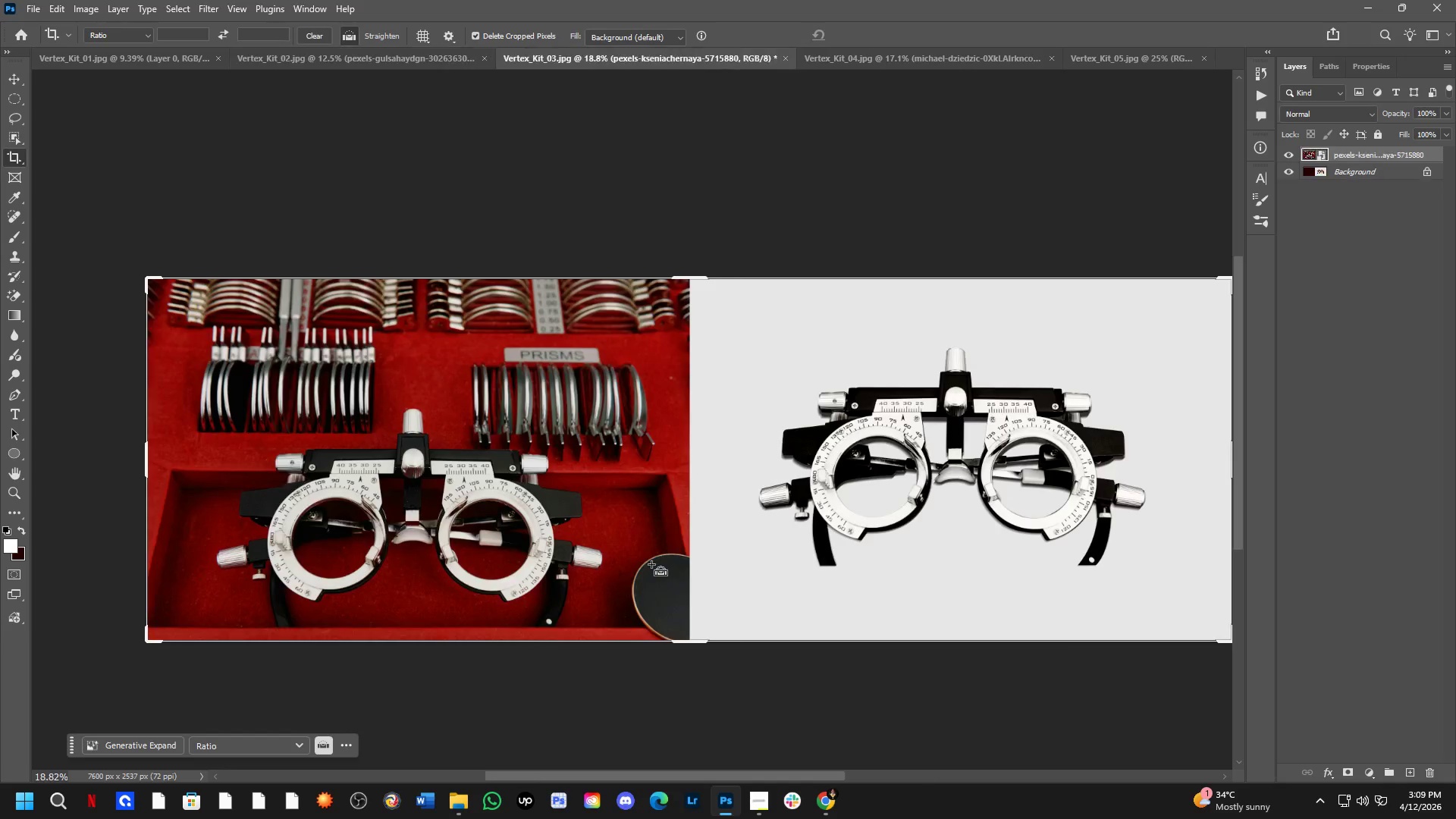 
key(Control+Tab)
 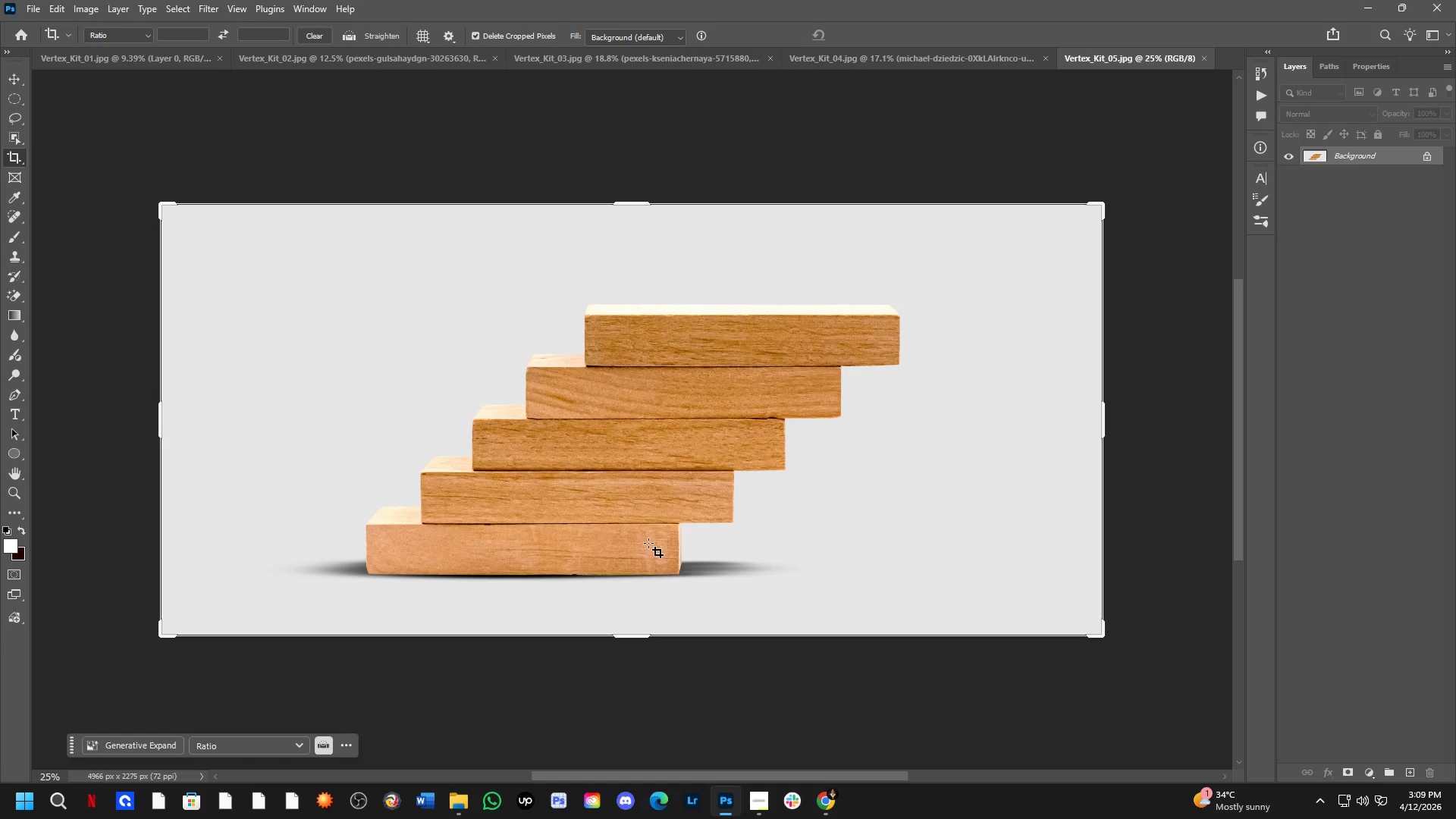 
key(Alt+AltLeft)
 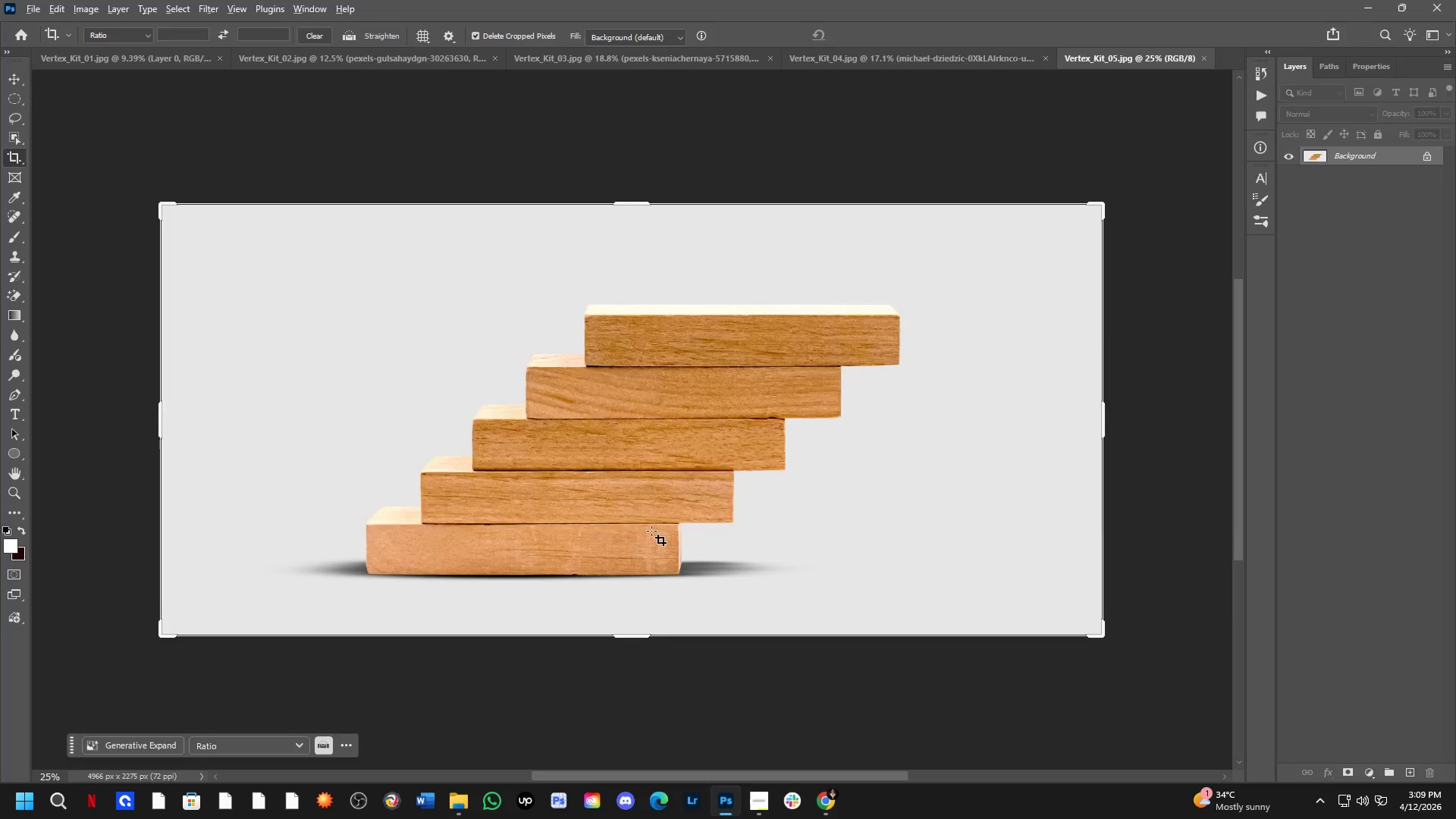 
key(Alt+Tab)
 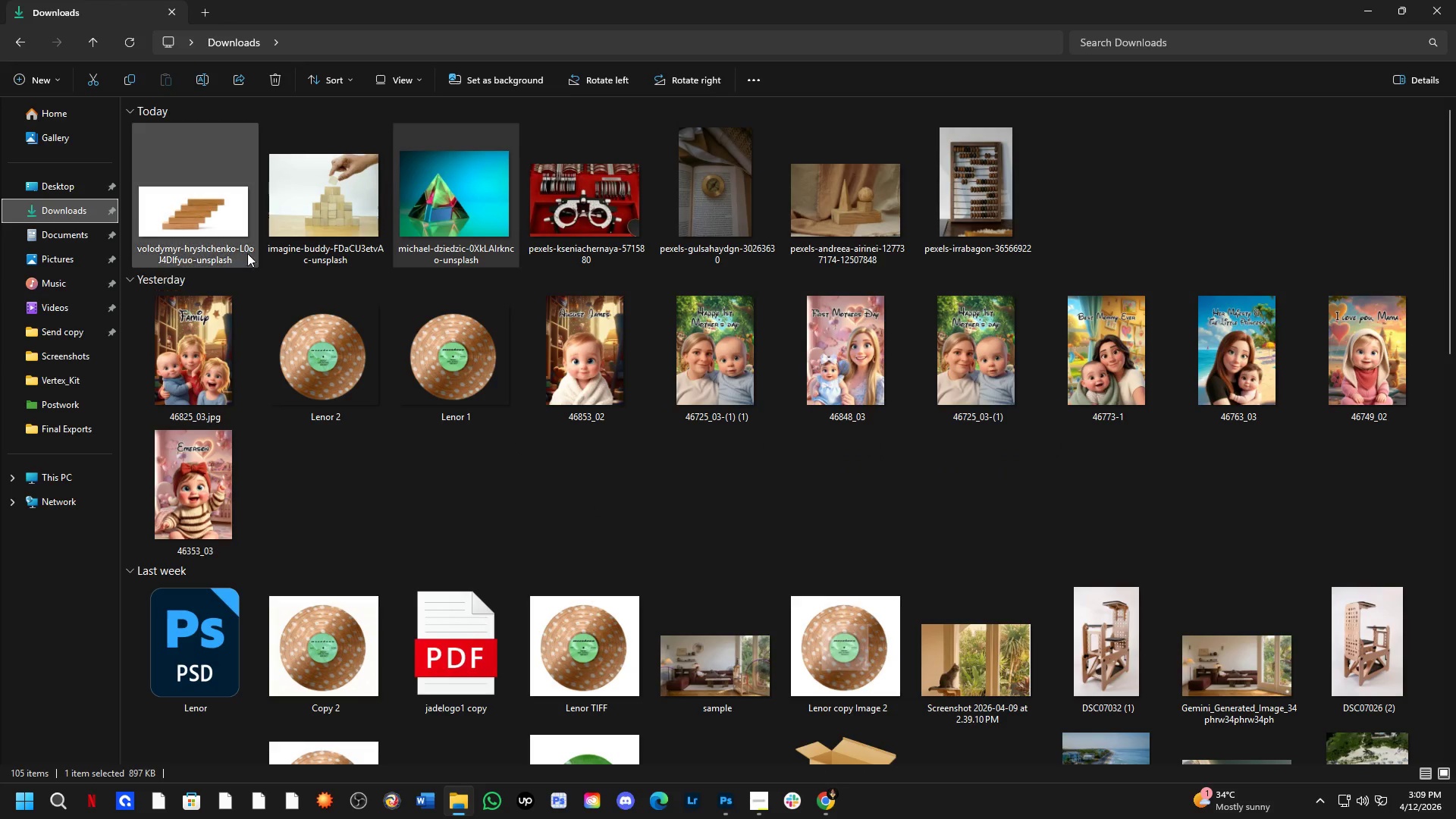 
left_click_drag(start_coordinate=[206, 193], to_coordinate=[514, 414])
 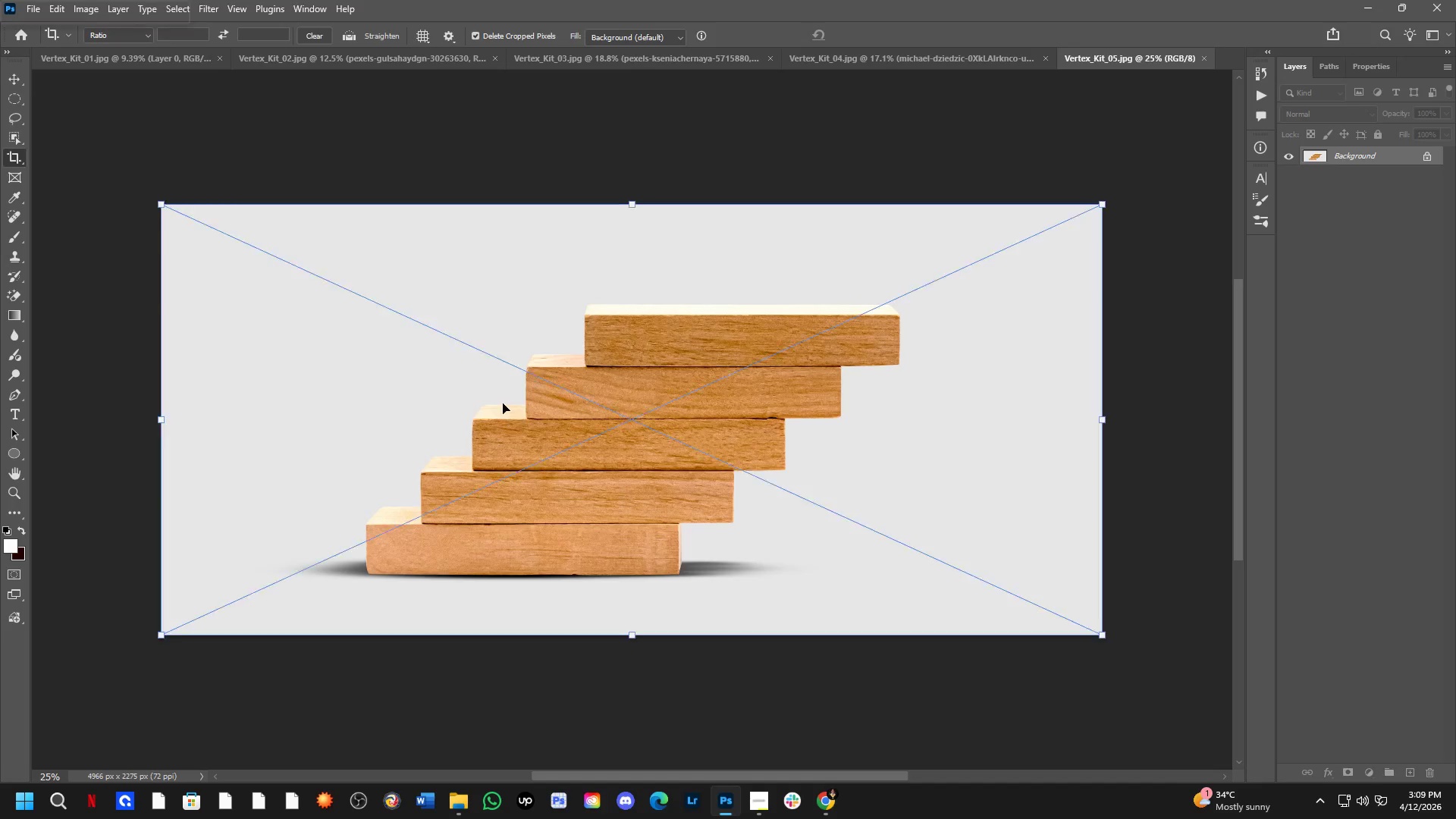 
key(Alt+AltLeft)
 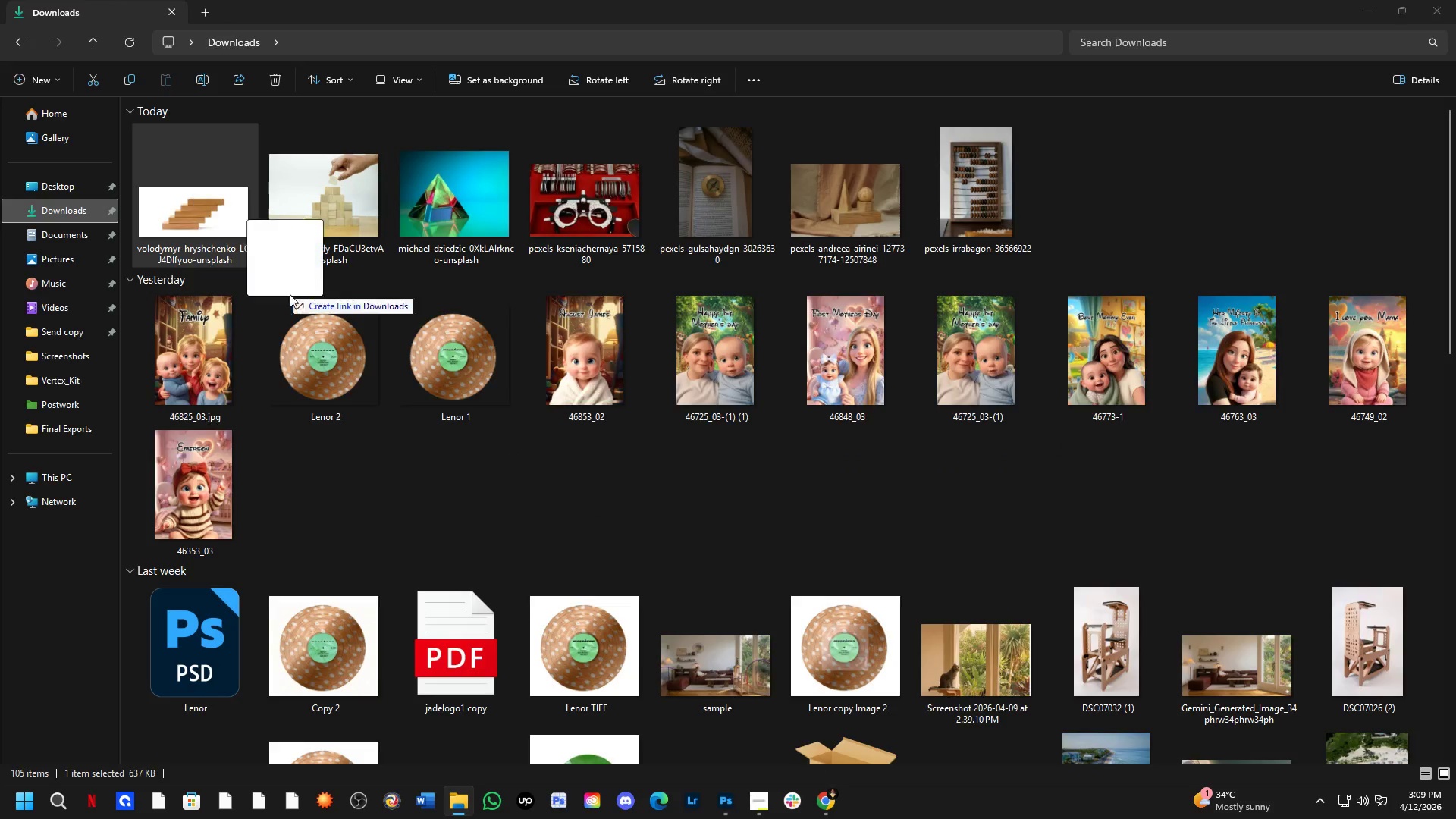 
key(Alt+Tab)
 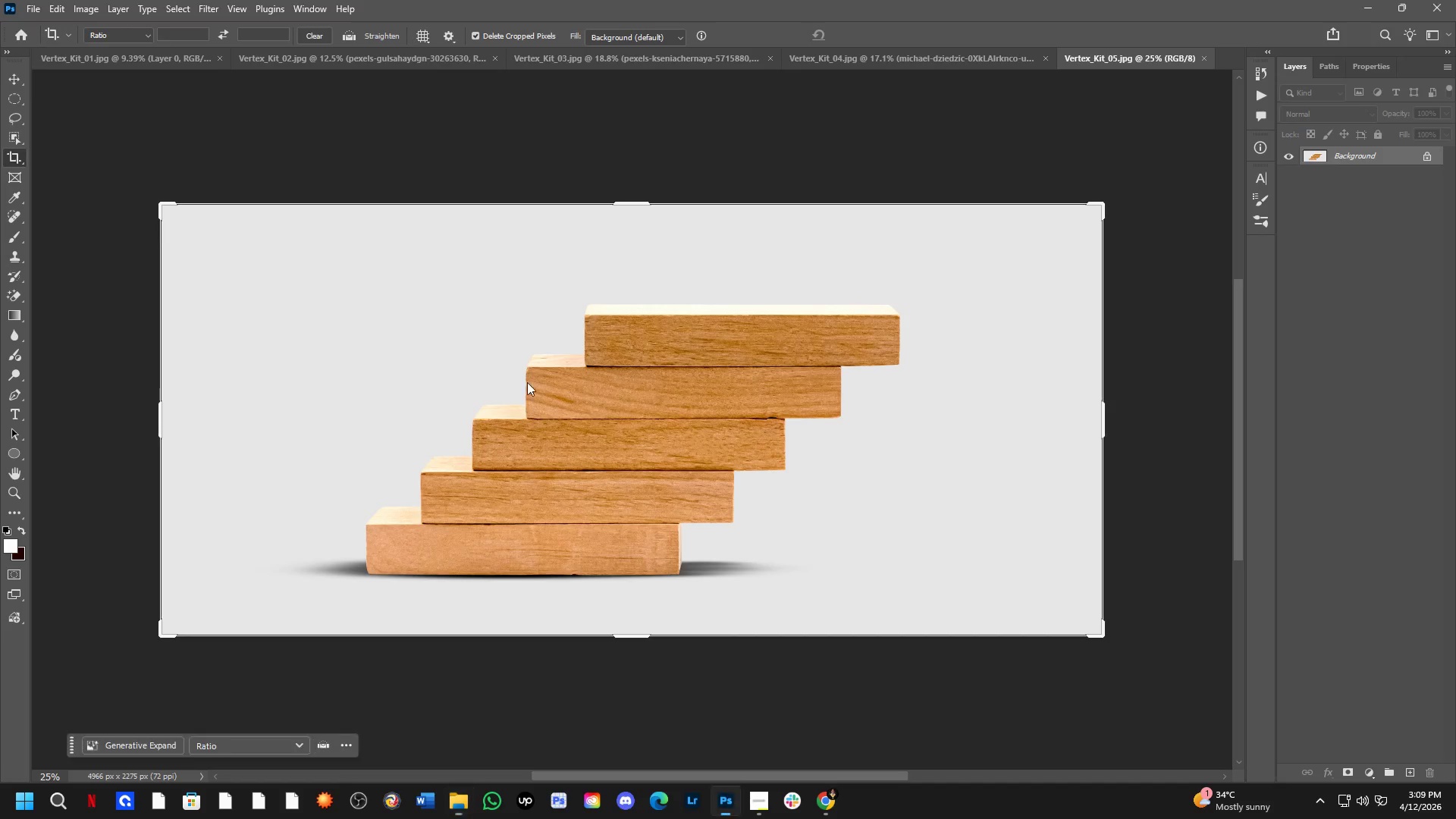 
hold_key(key=ShiftLeft, duration=1.22)
 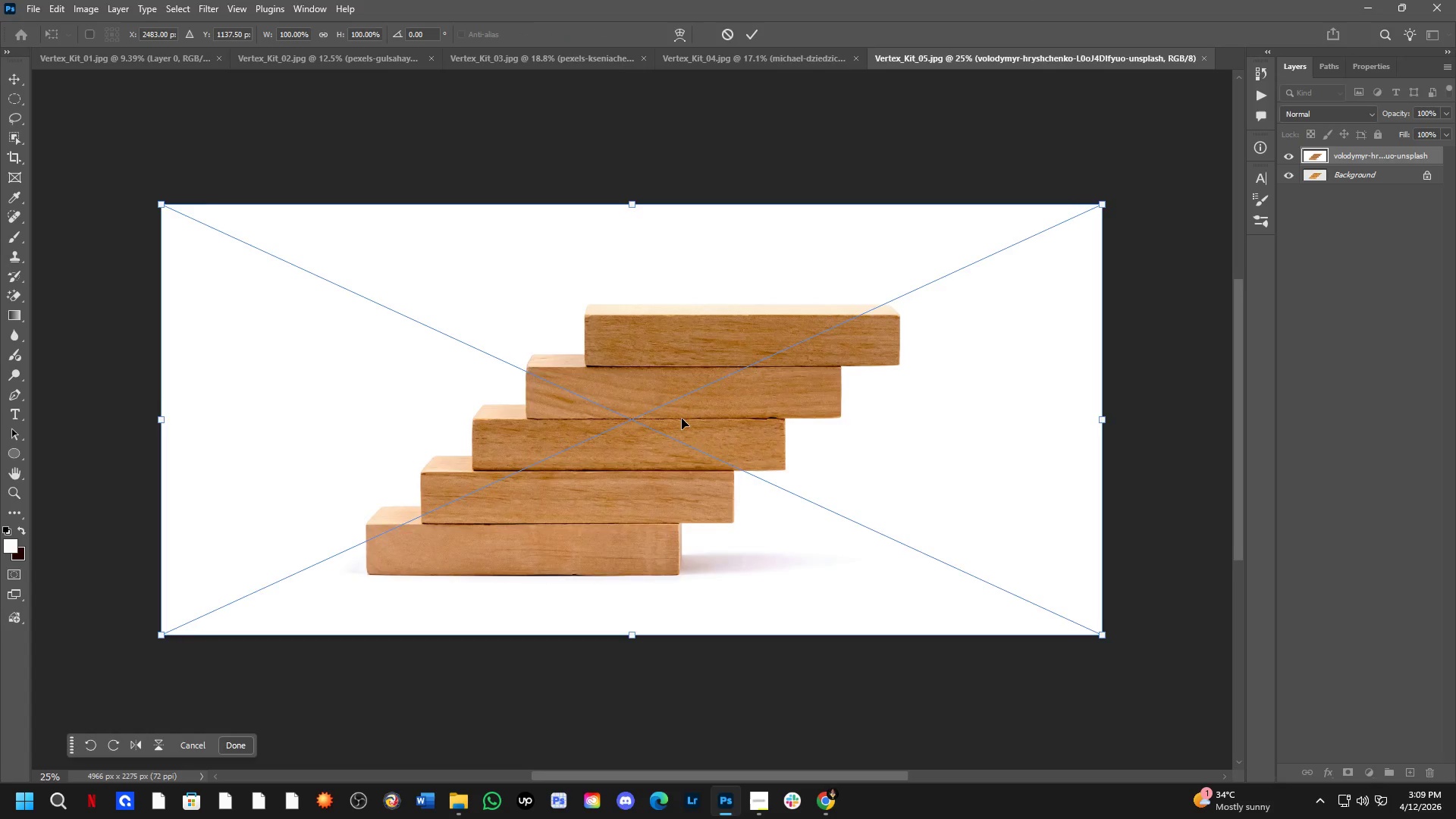 
hold_key(key=ShiftLeft, duration=1.2)
left_click_drag(start_coordinate=[728, 429], to_coordinate=[146, 436])
 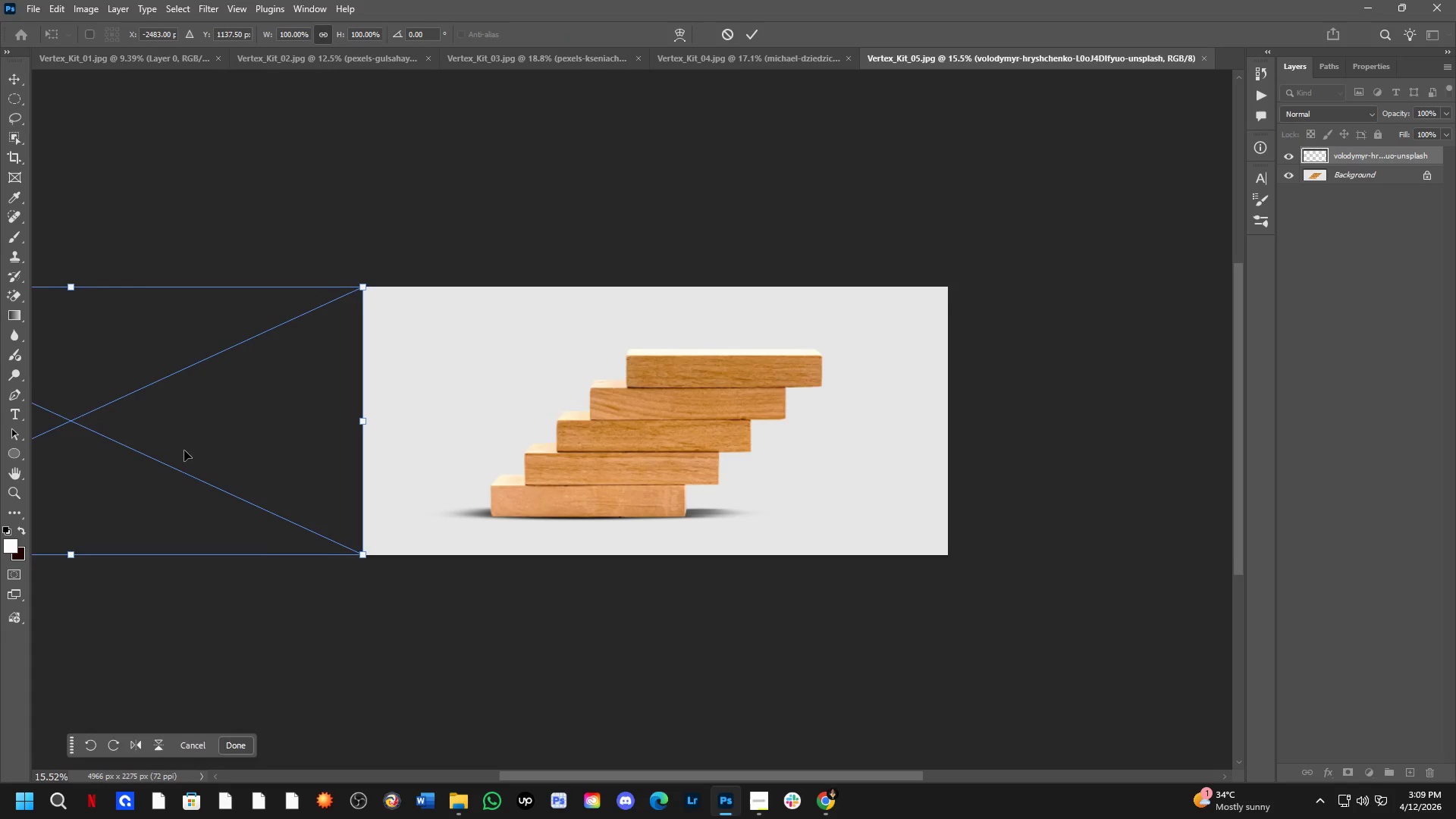 
scroll: coordinate [711, 429], scroll_direction: down, amount: 5.0
 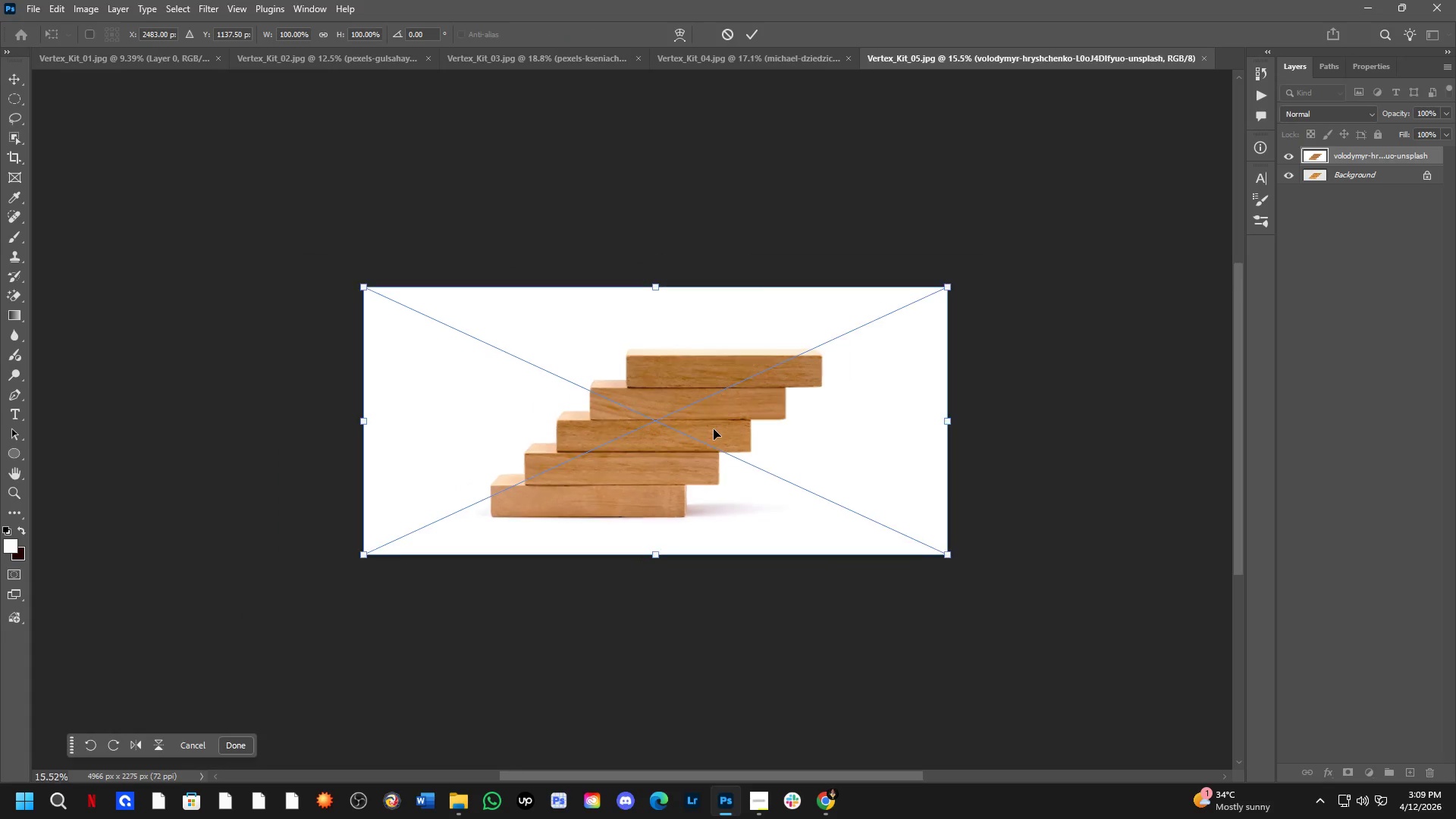 
hold_key(key=Space, duration=0.48)
 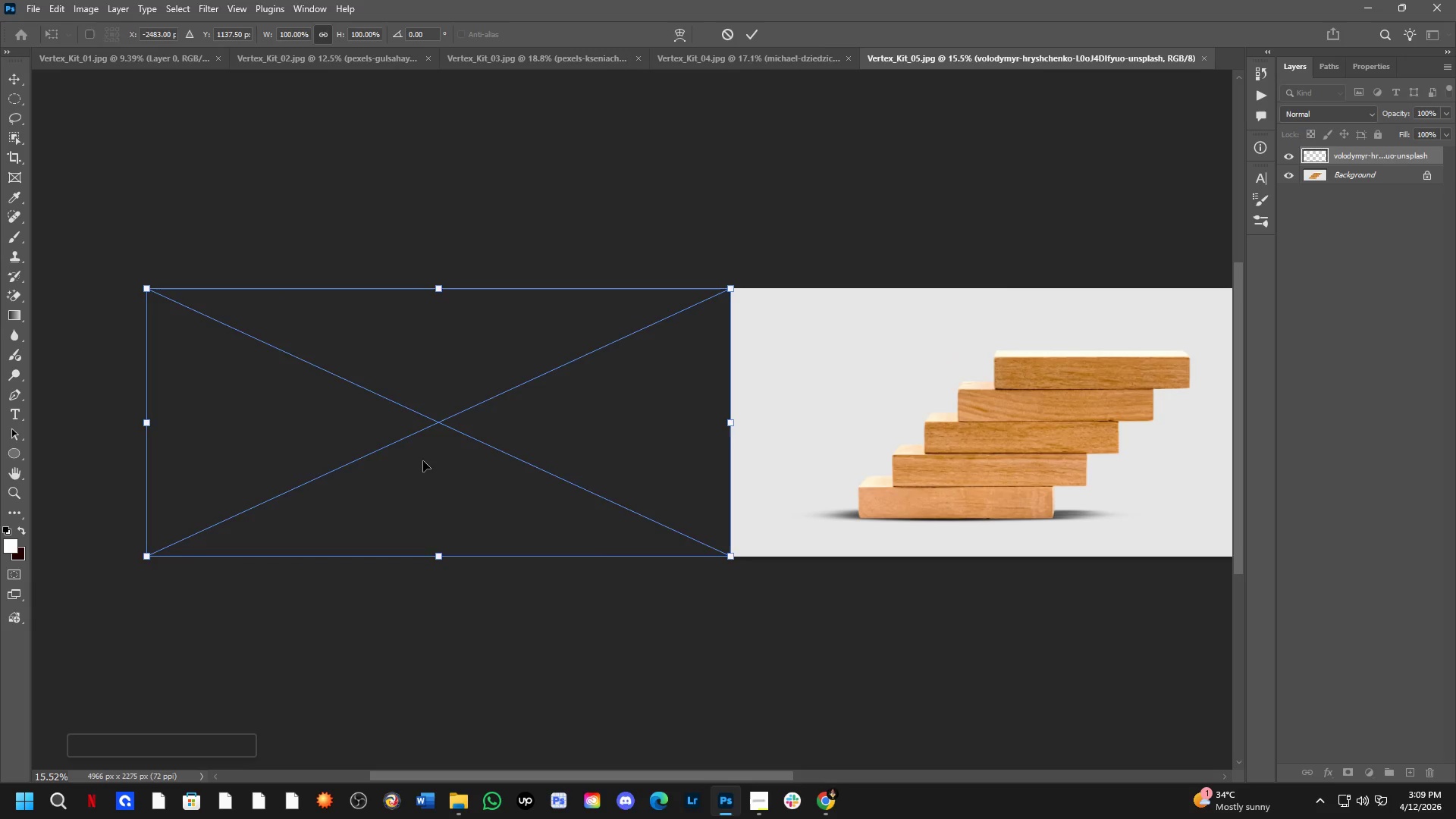 
left_click_drag(start_coordinate=[184, 450], to_coordinate=[500, 463])
 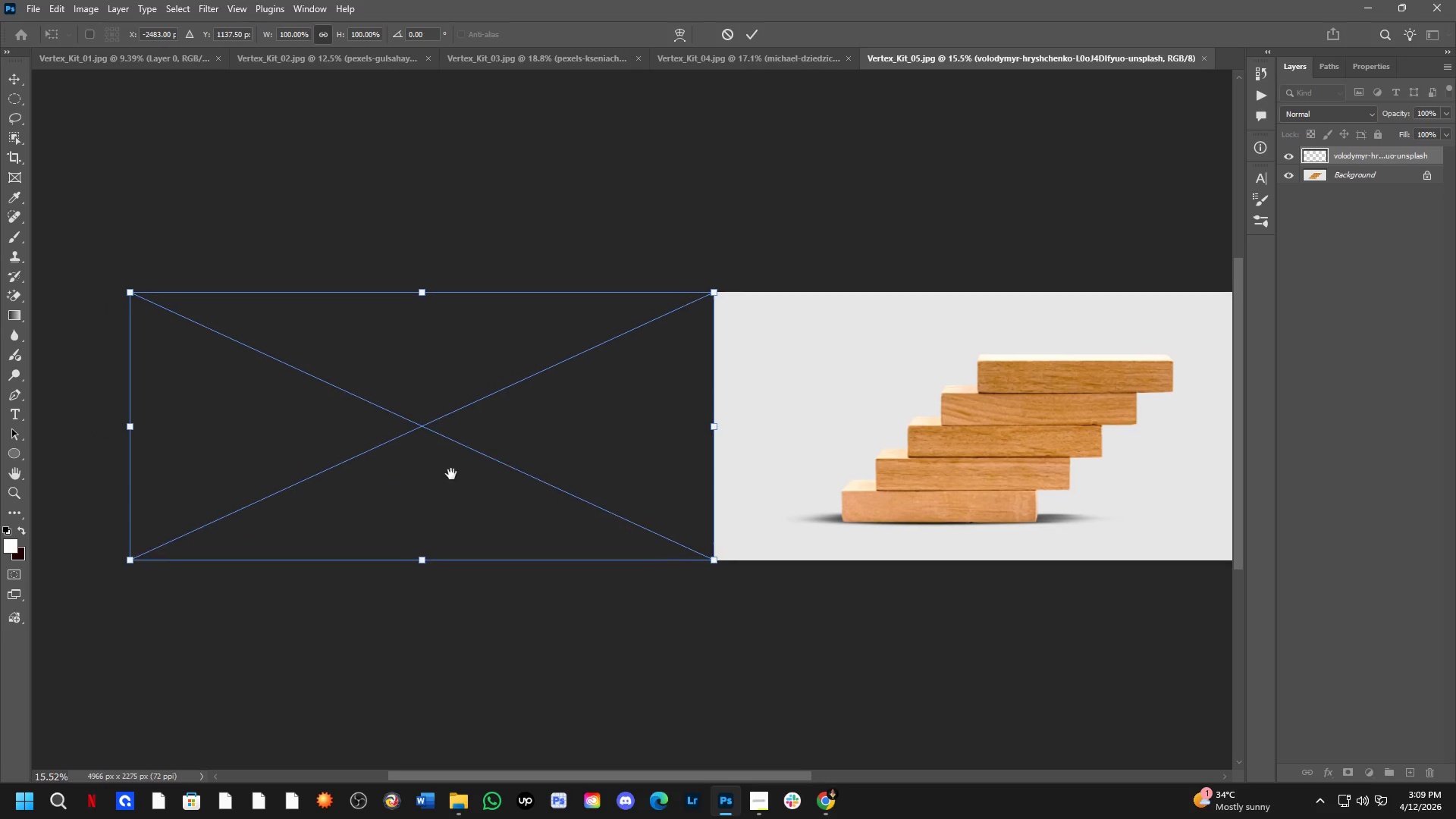 
key(NumpadEnter)
 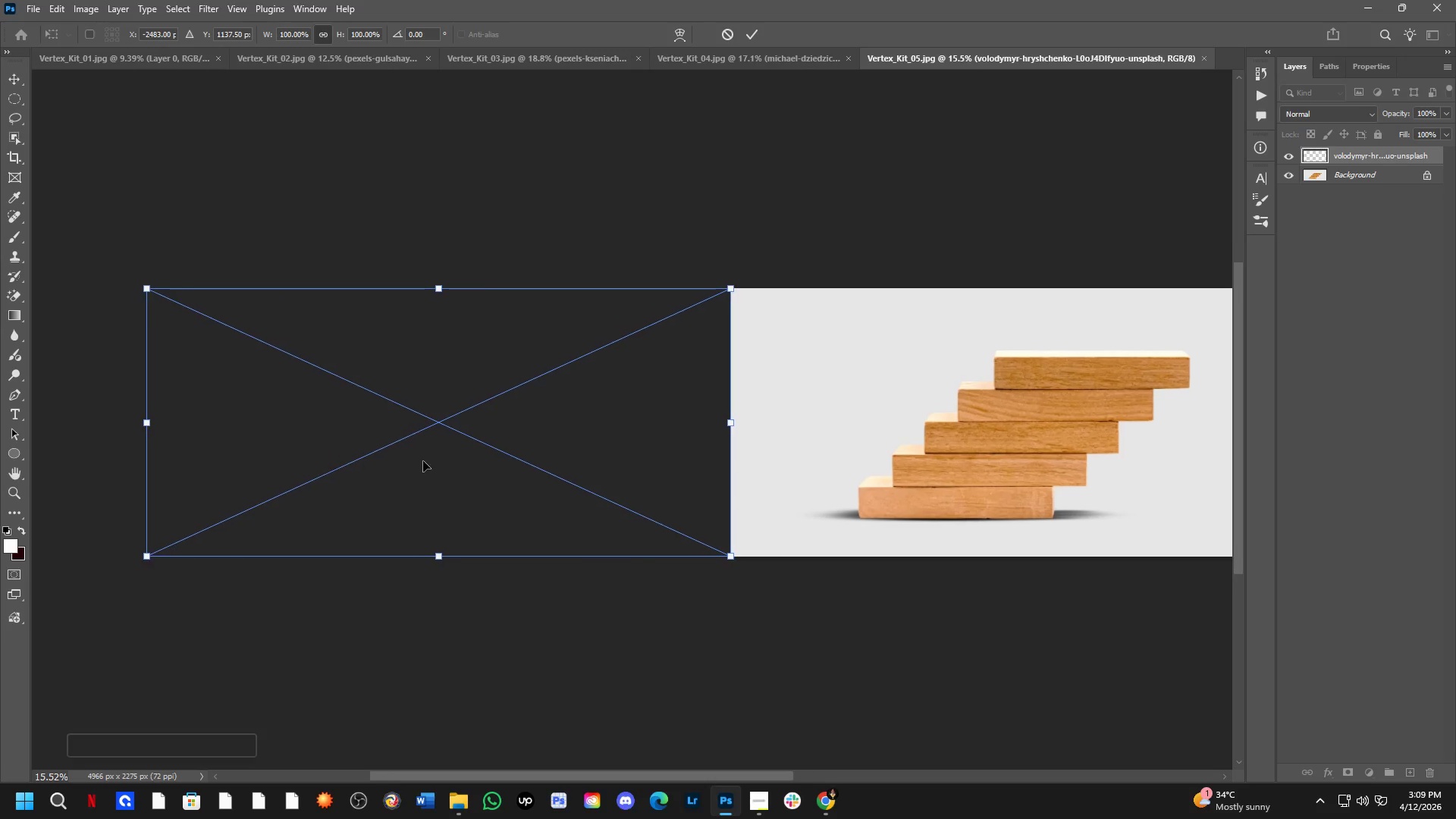 
key(C)
 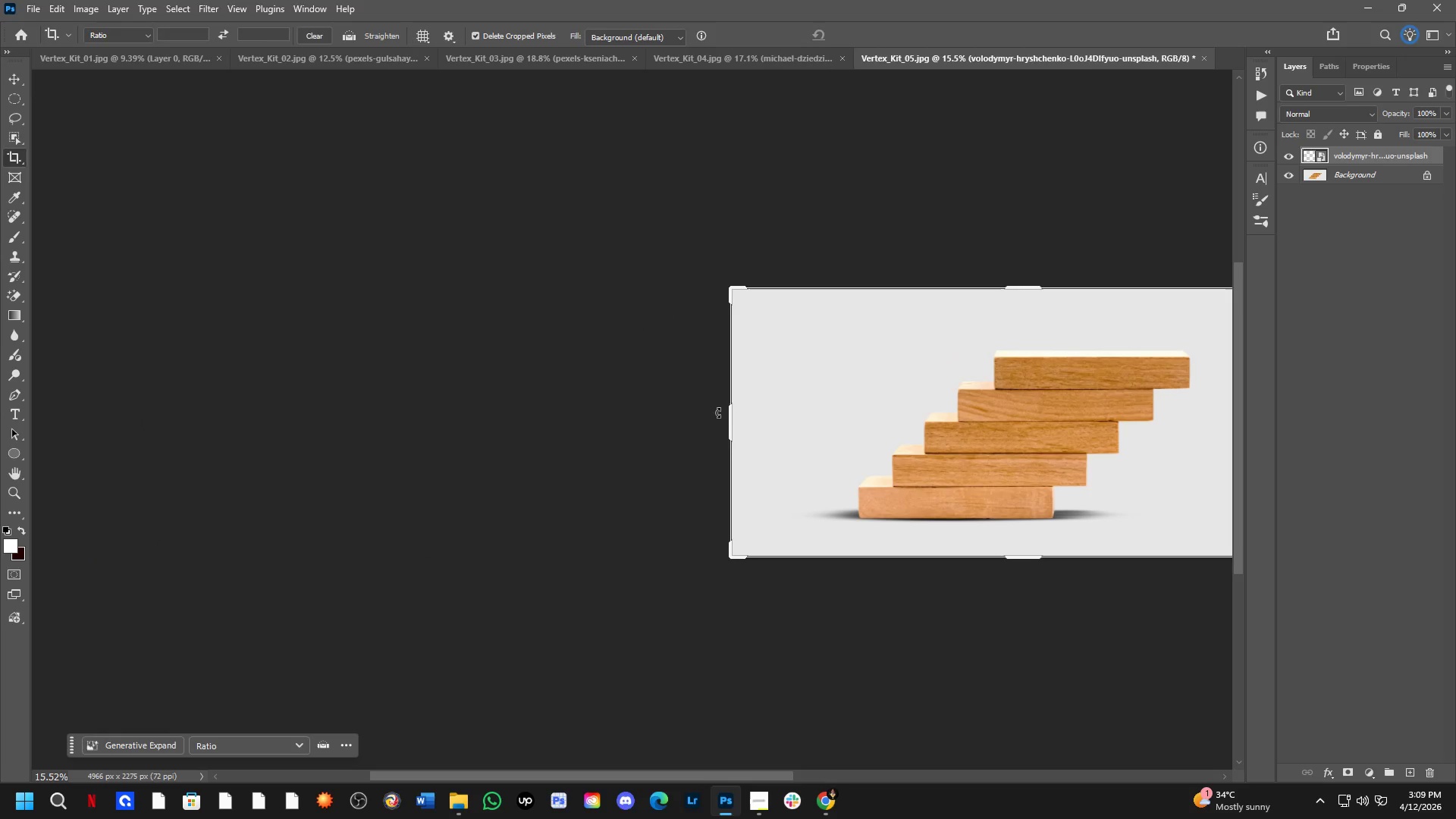 
left_click_drag(start_coordinate=[729, 419], to_coordinate=[431, 471])
 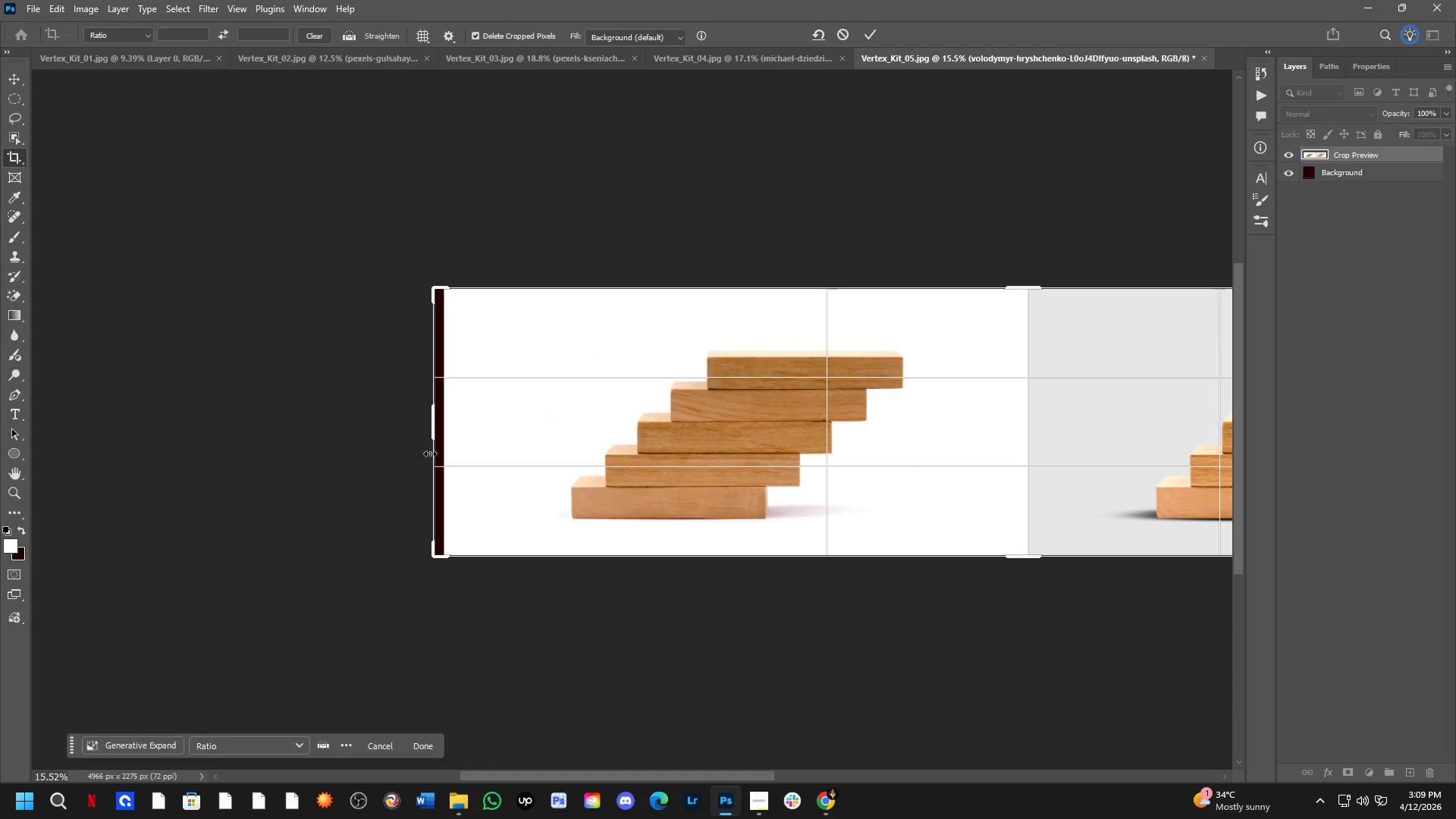 
left_click_drag(start_coordinate=[429, 445], to_coordinate=[436, 491])
 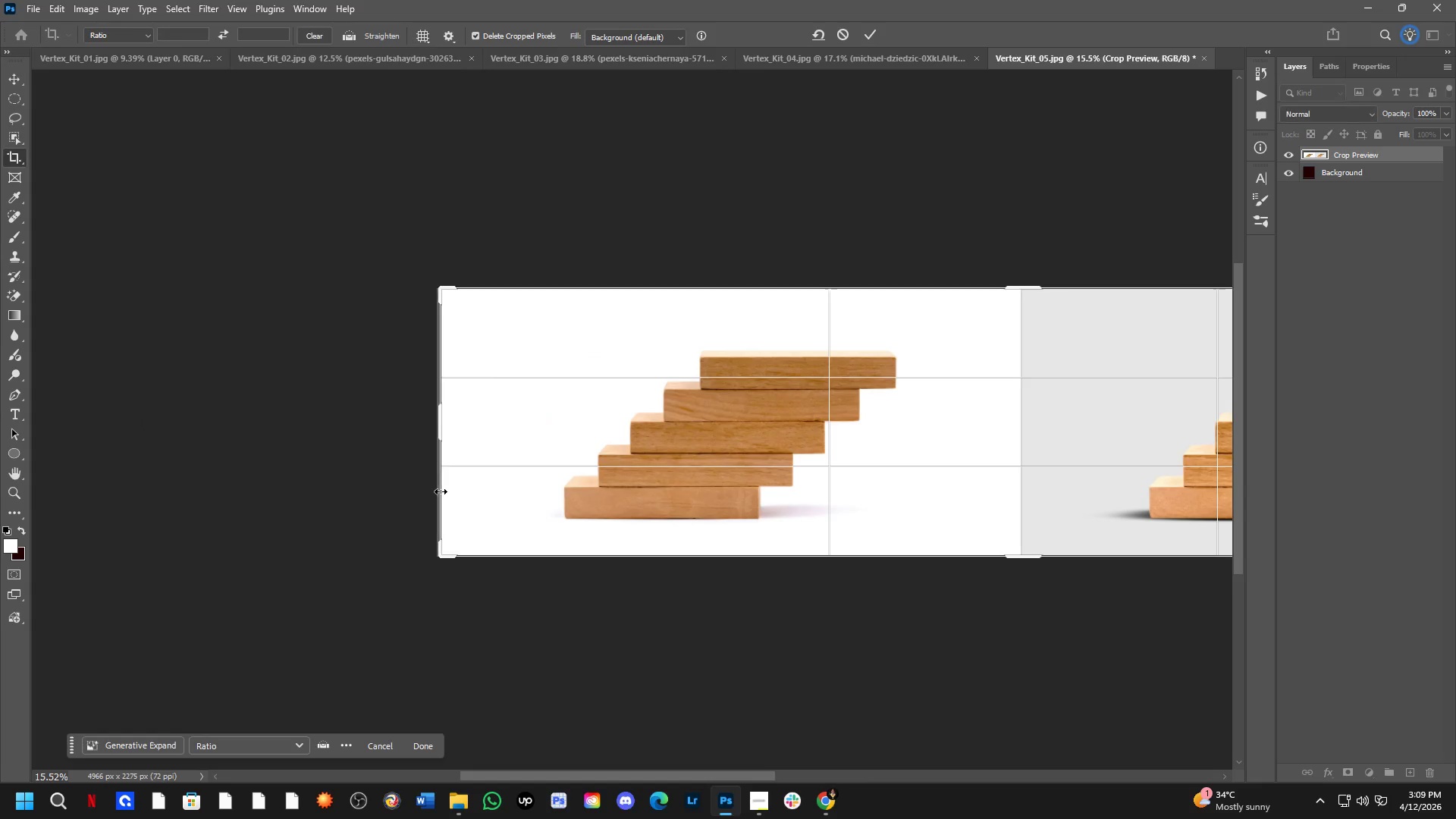 
key(NumpadEnter)
 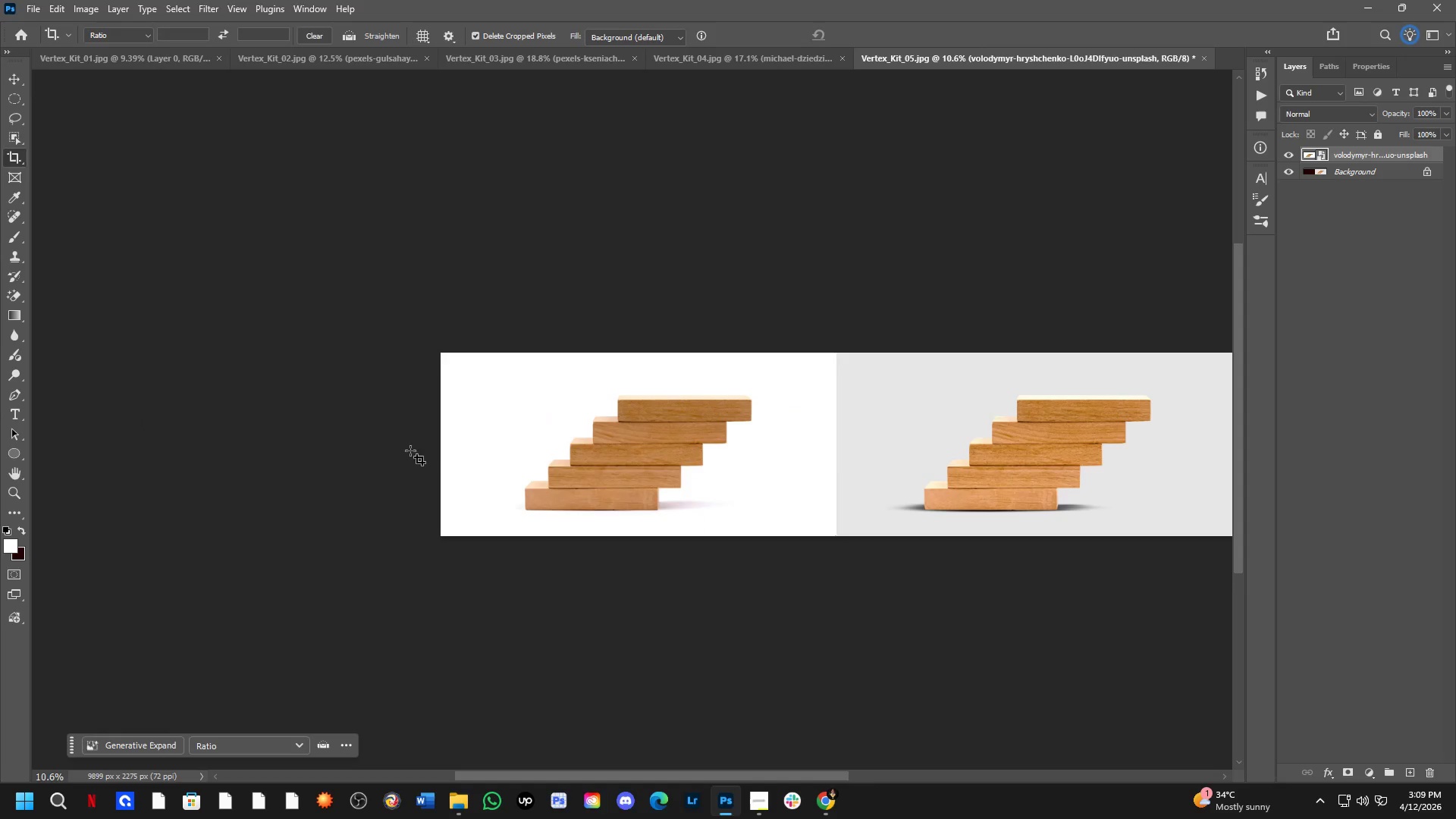 
scroll: coordinate [441, 491], scroll_direction: down, amount: 4.0
 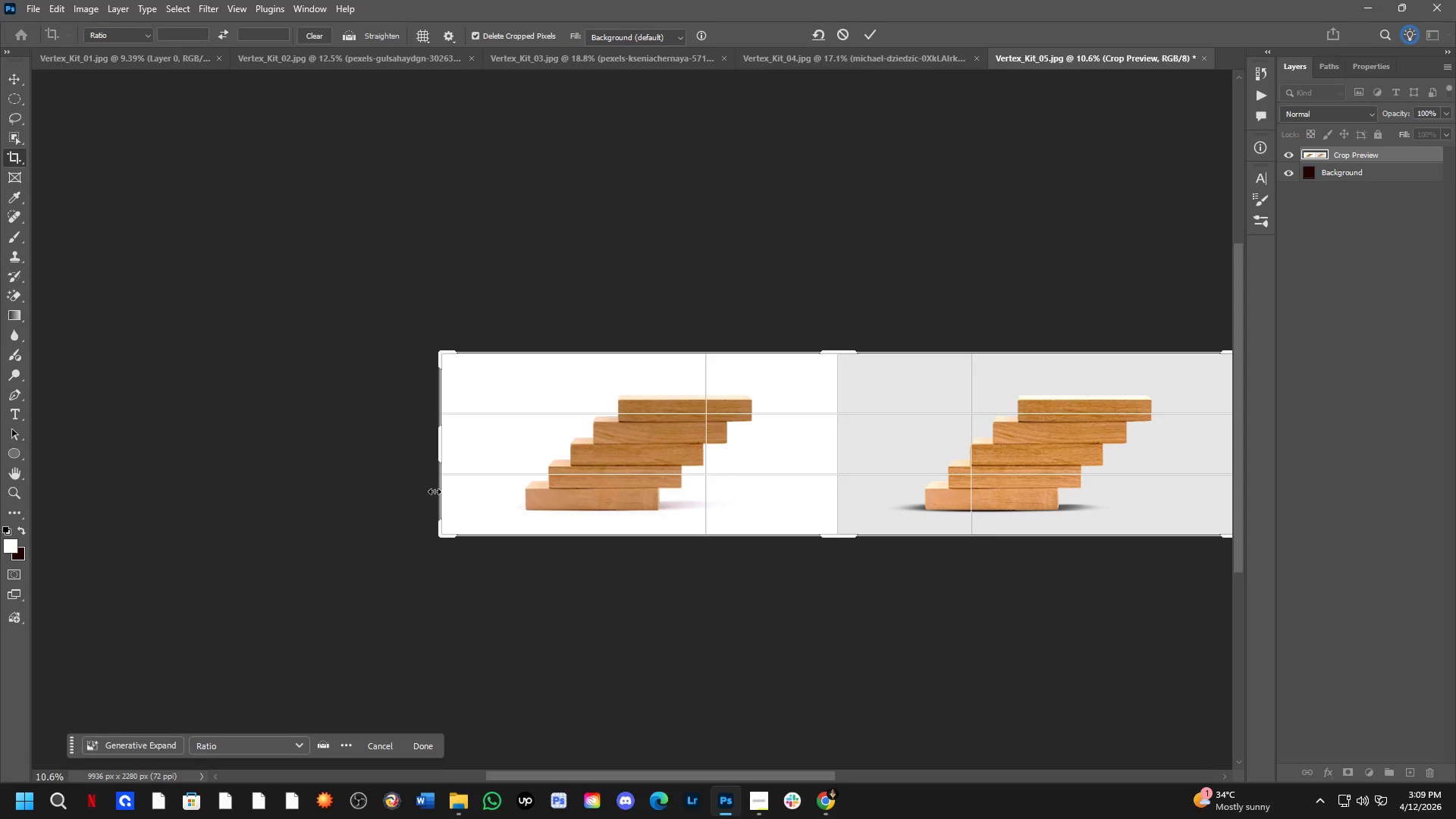 
hold_key(key=Space, duration=0.95)
 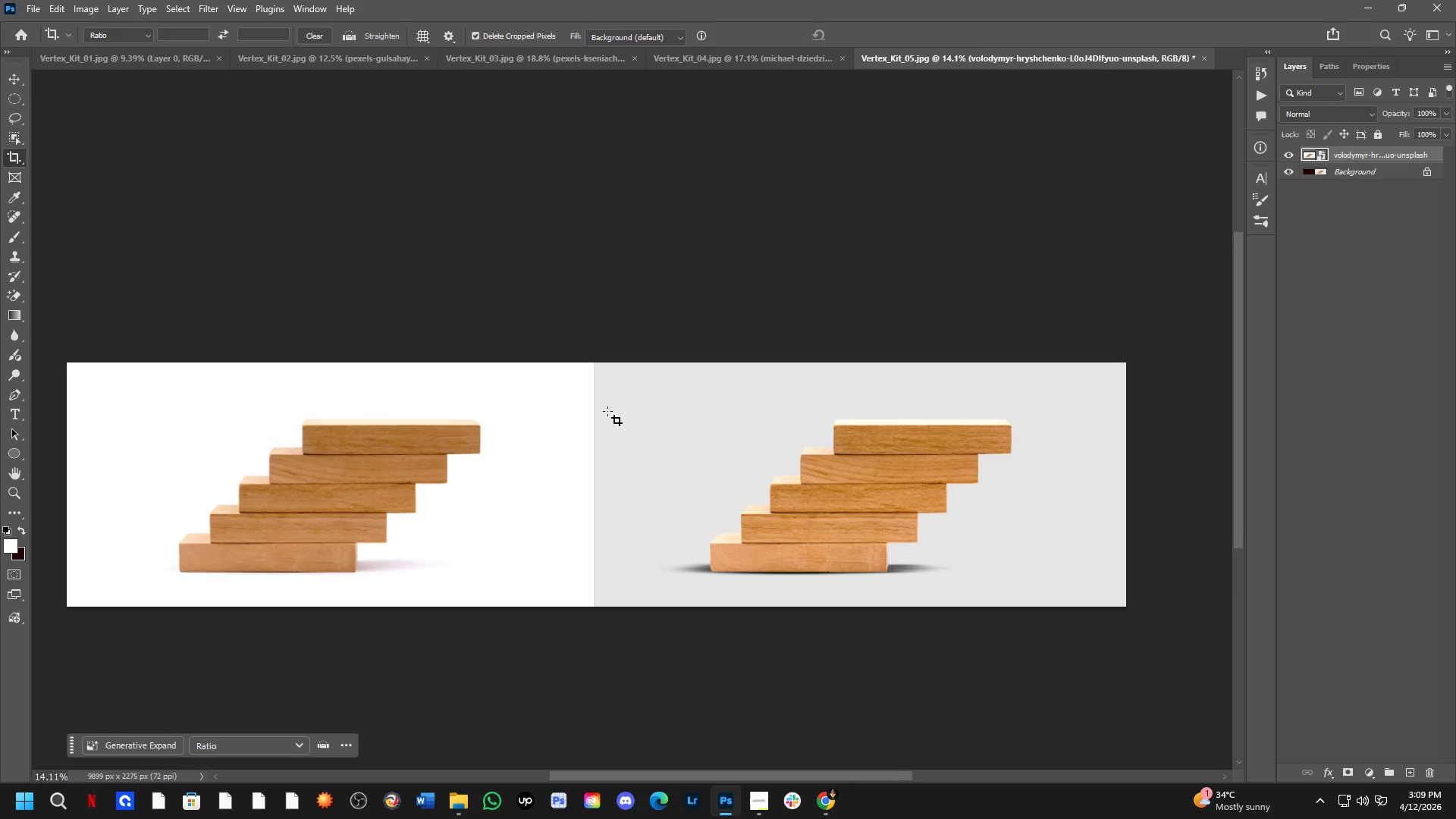 
left_click_drag(start_coordinate=[874, 381], to_coordinate=[635, 403])
 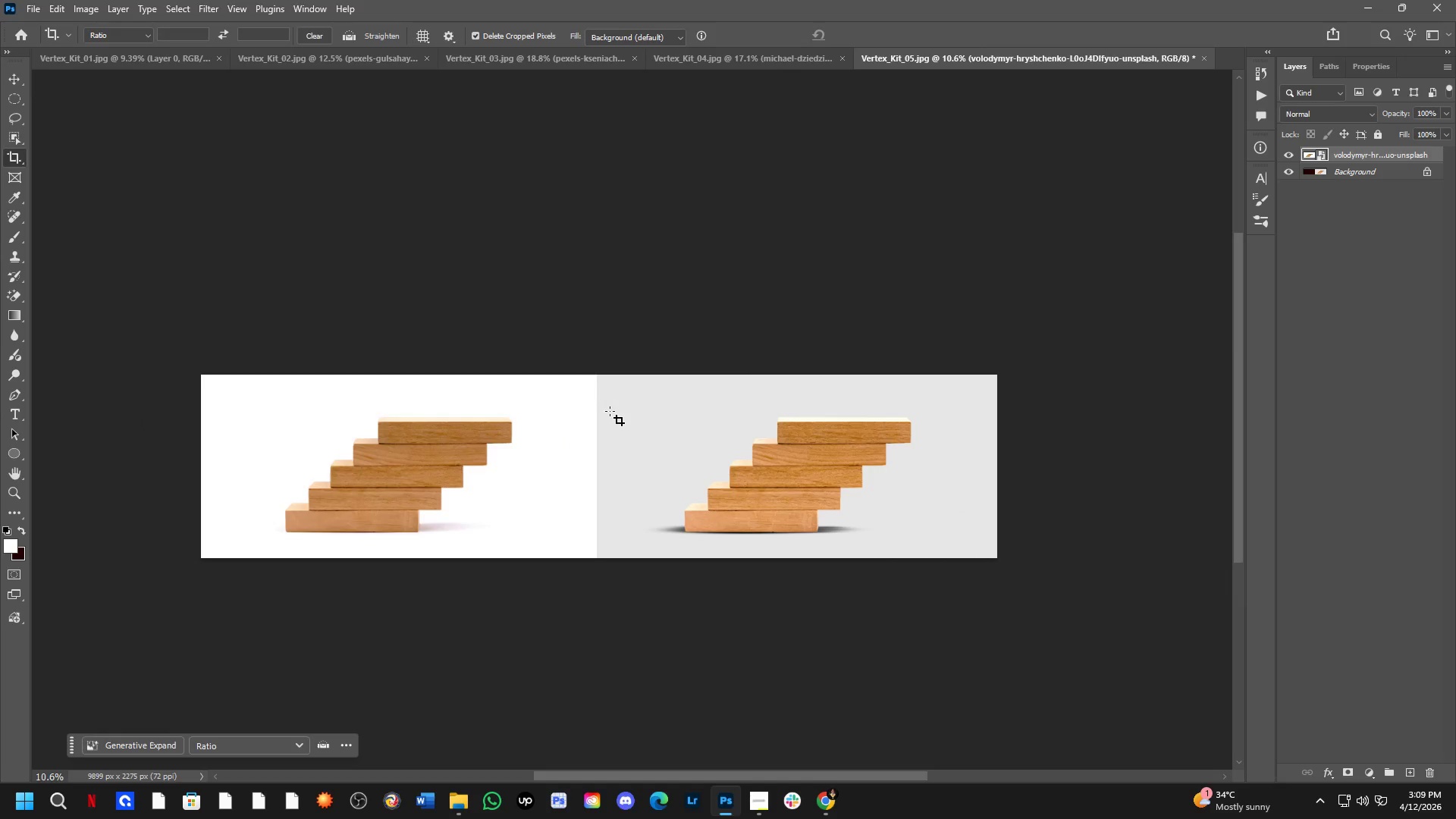 
scroll: coordinate [607, 411], scroll_direction: up, amount: 4.0
 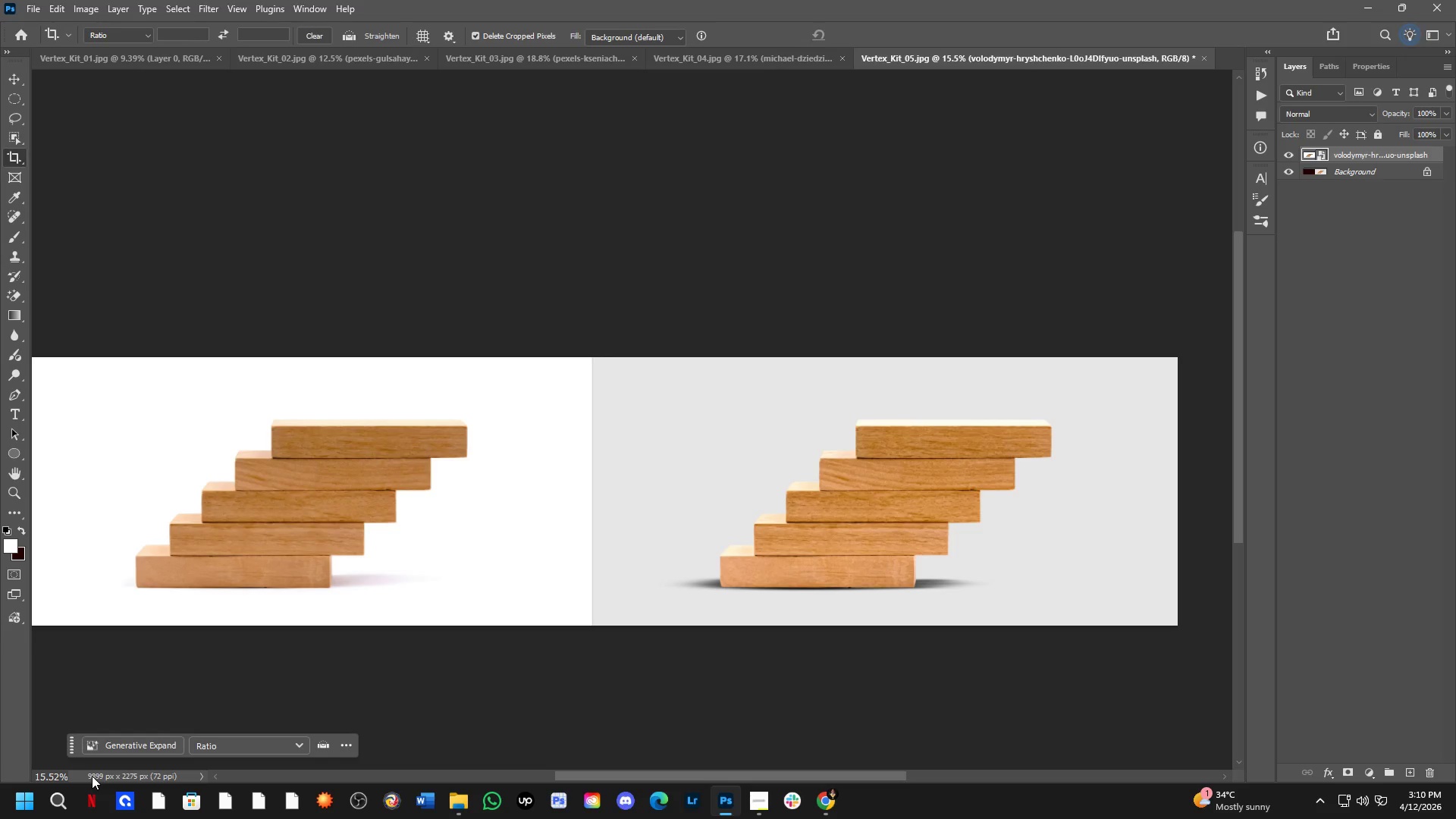 
wait(8.16)
 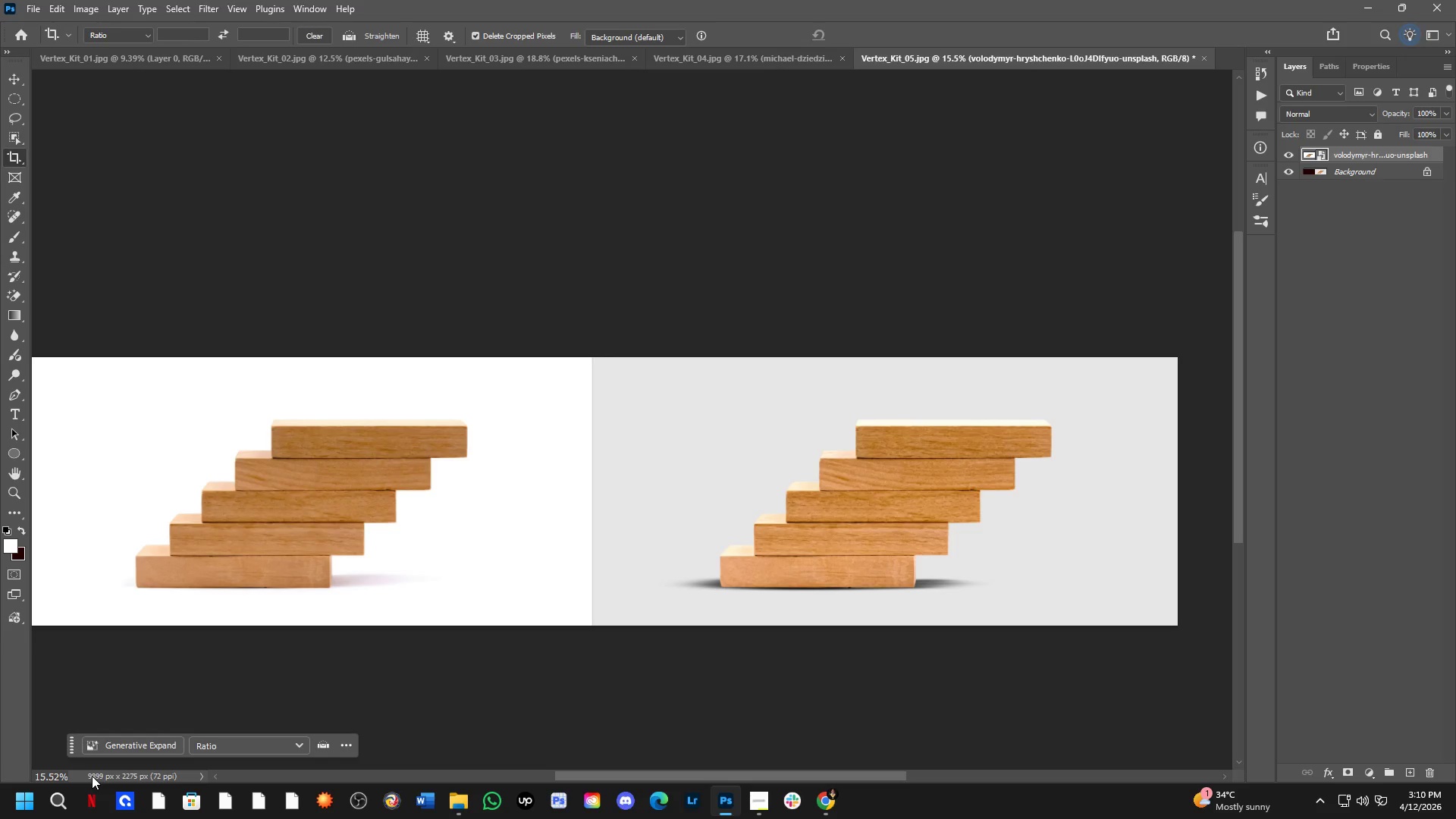 
hold_key(key=Space, duration=0.95)
 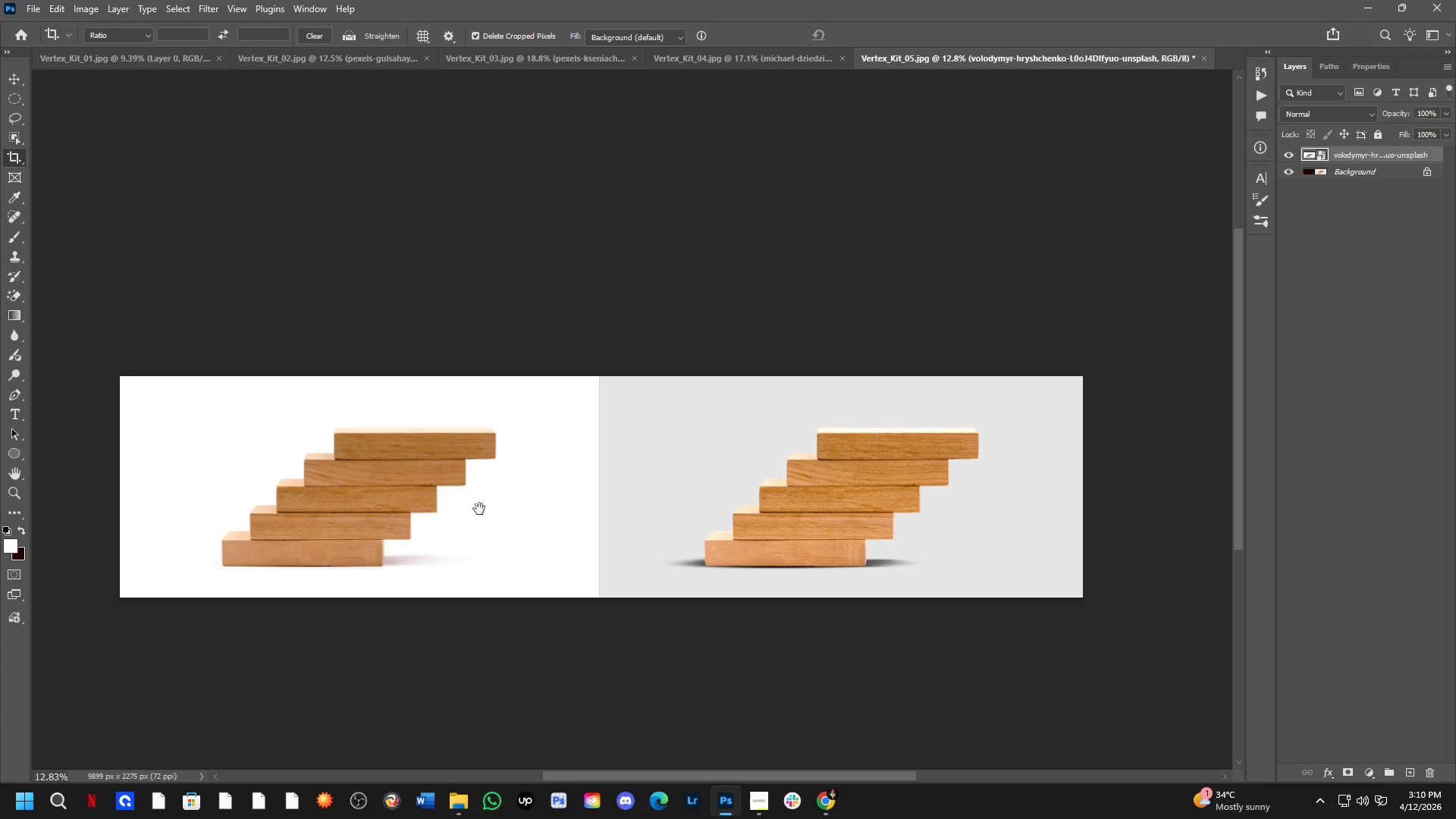 
left_click_drag(start_coordinate=[400, 509], to_coordinate=[433, 483])
 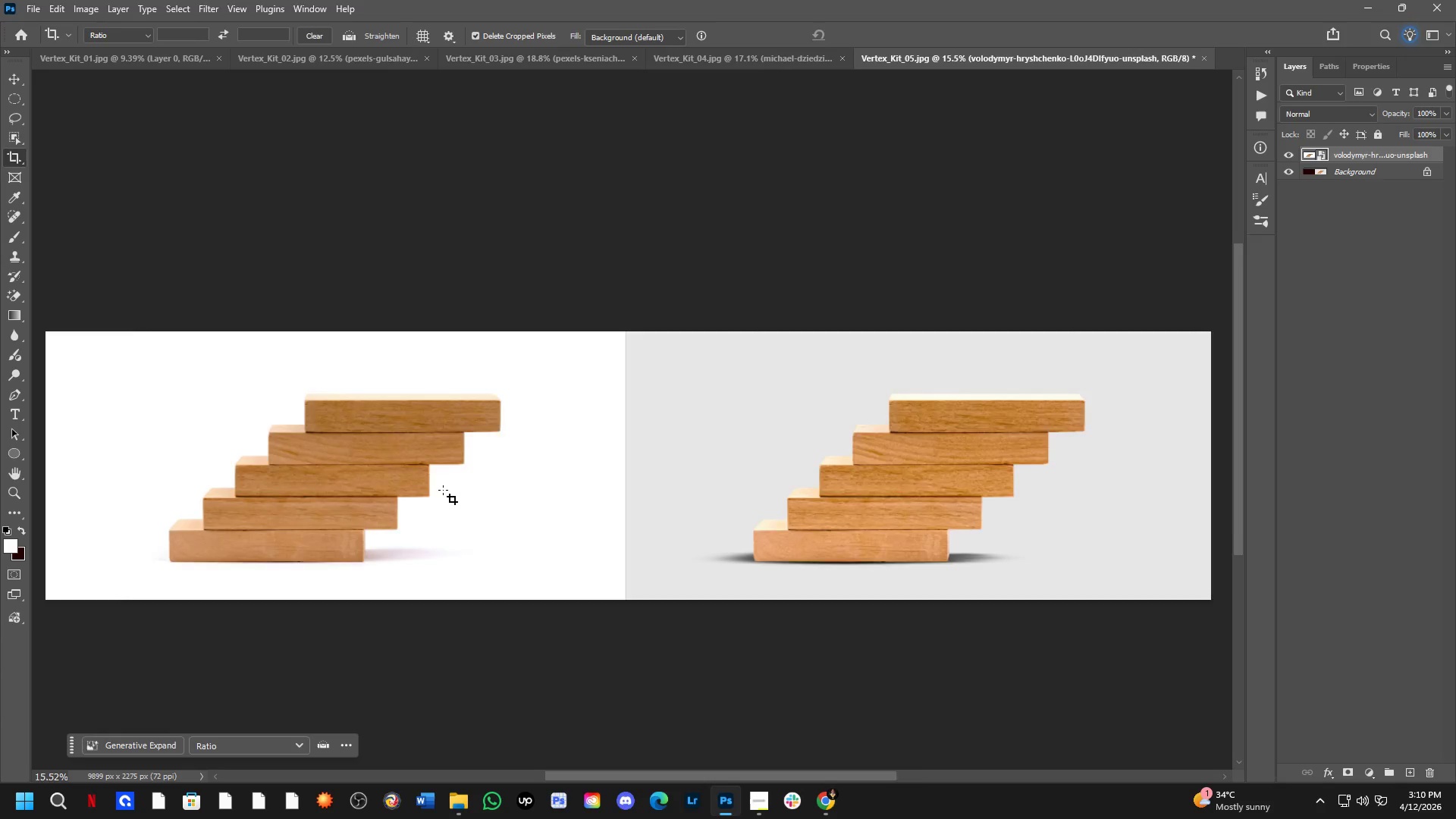 
hold_key(key=Space, duration=0.47)
 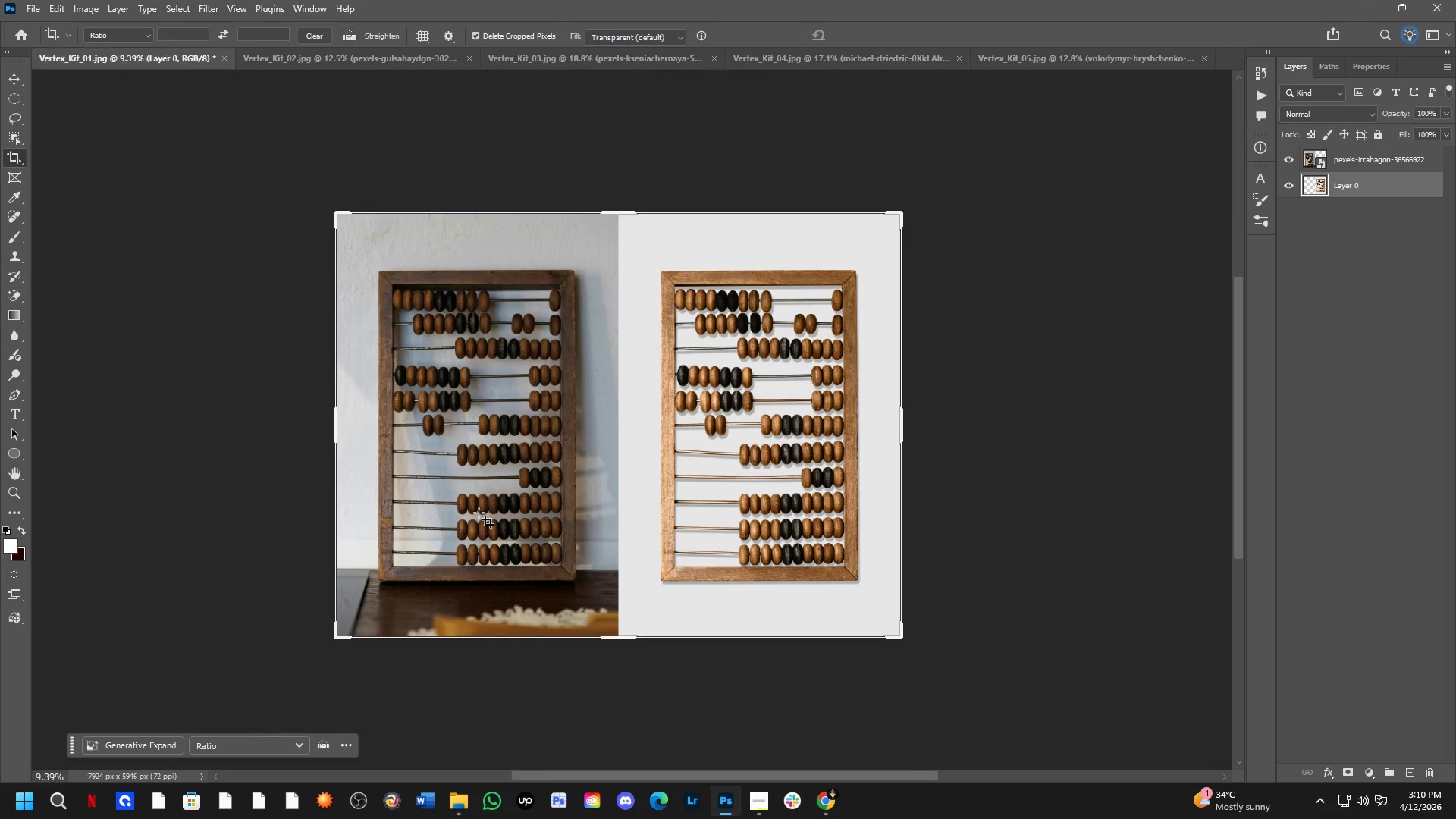 
left_click_drag(start_coordinate=[474, 492], to_coordinate=[479, 509])
 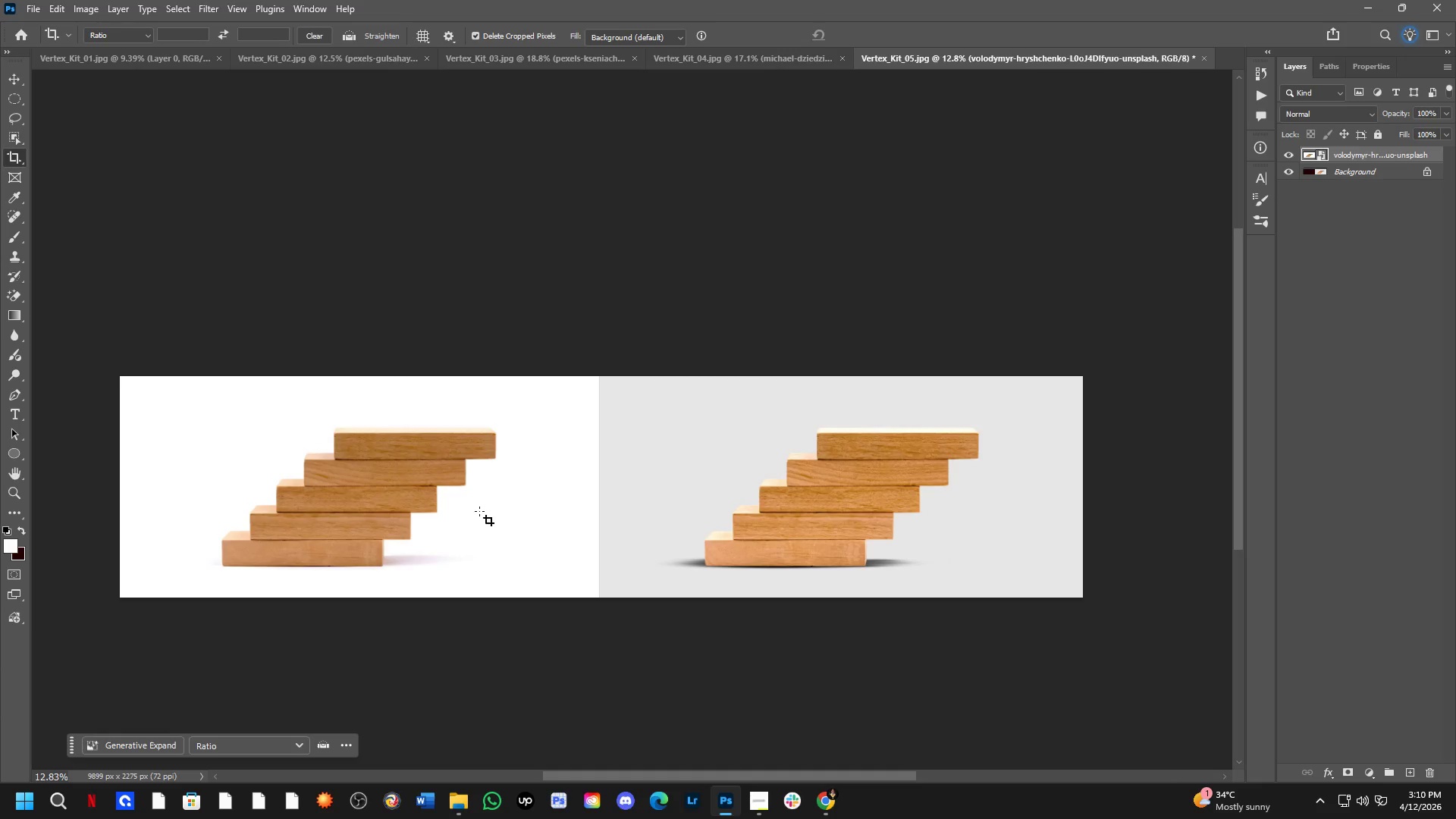 
scroll: coordinate [443, 490], scroll_direction: down, amount: 2.0
 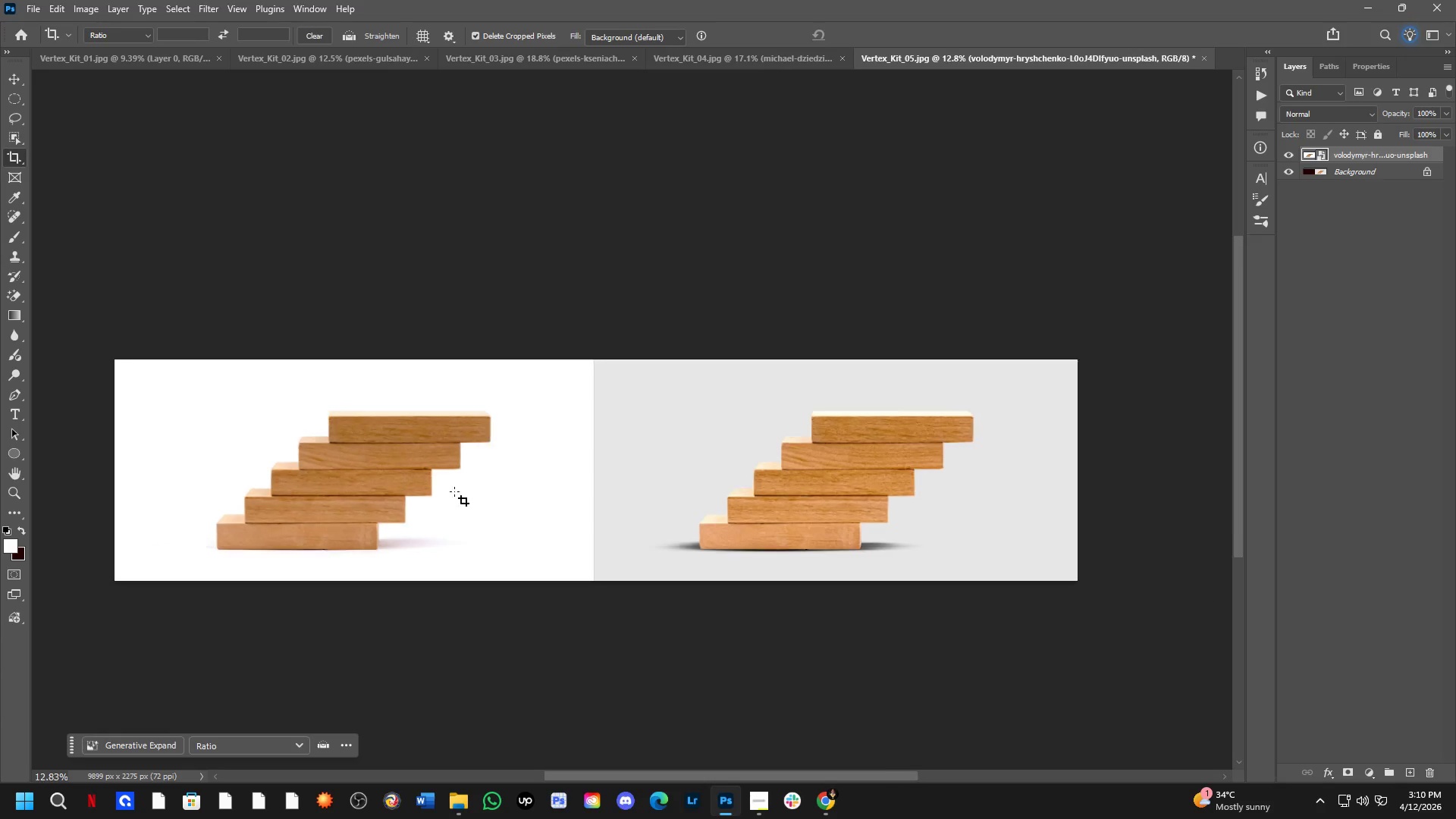 
key(Control+ControlLeft)
 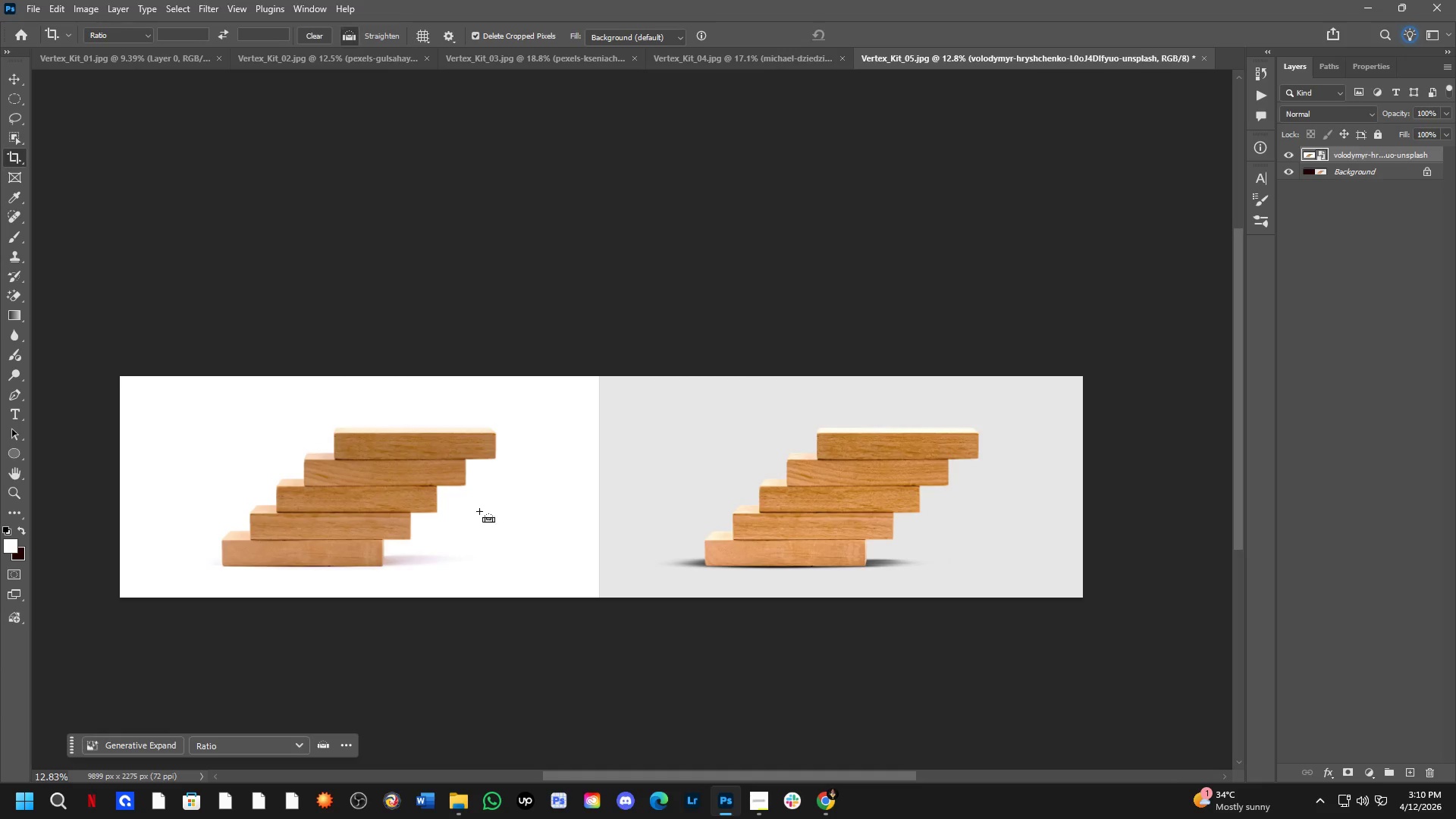 
key(Control+Tab)
 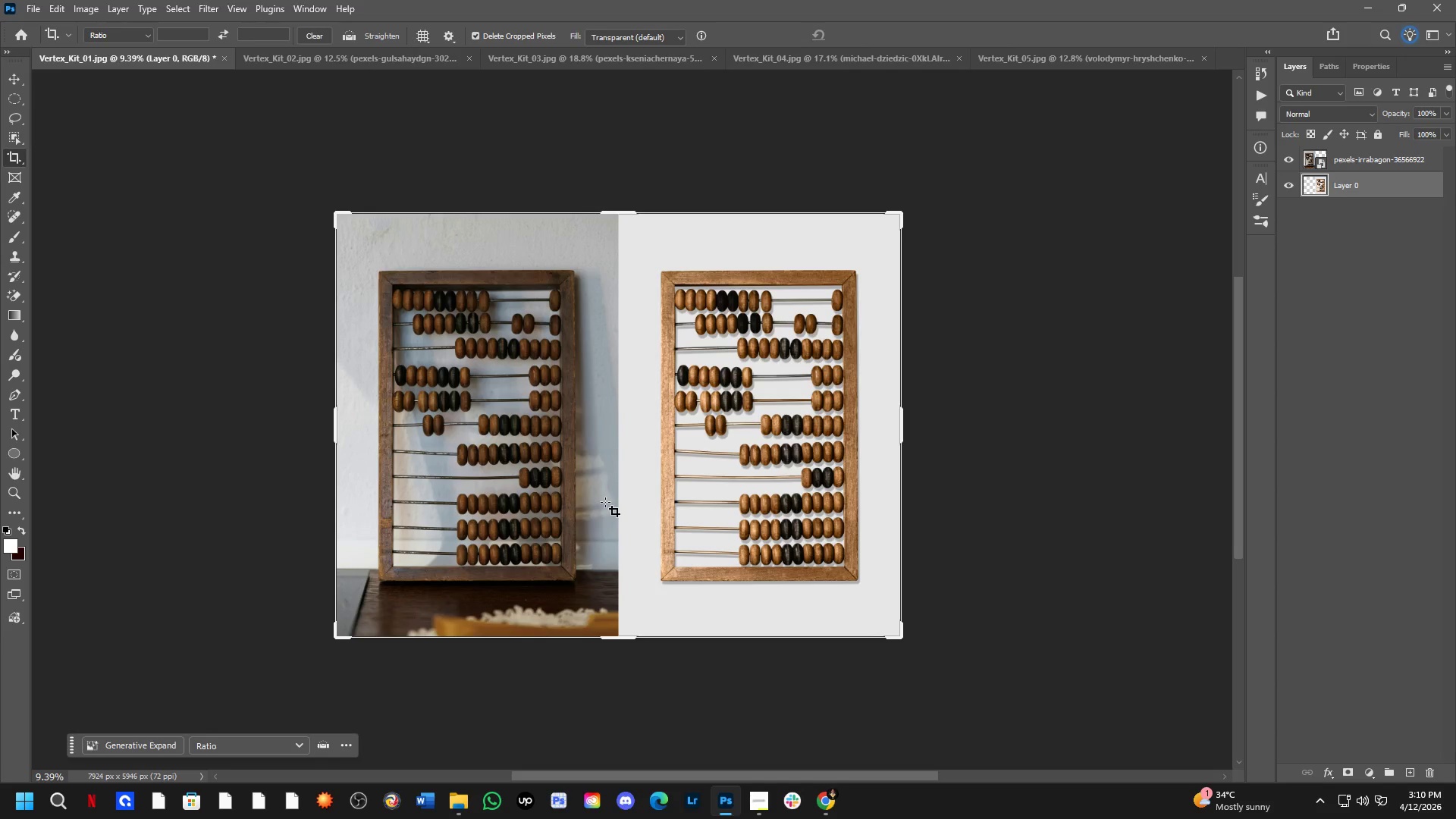 
type(bt)
 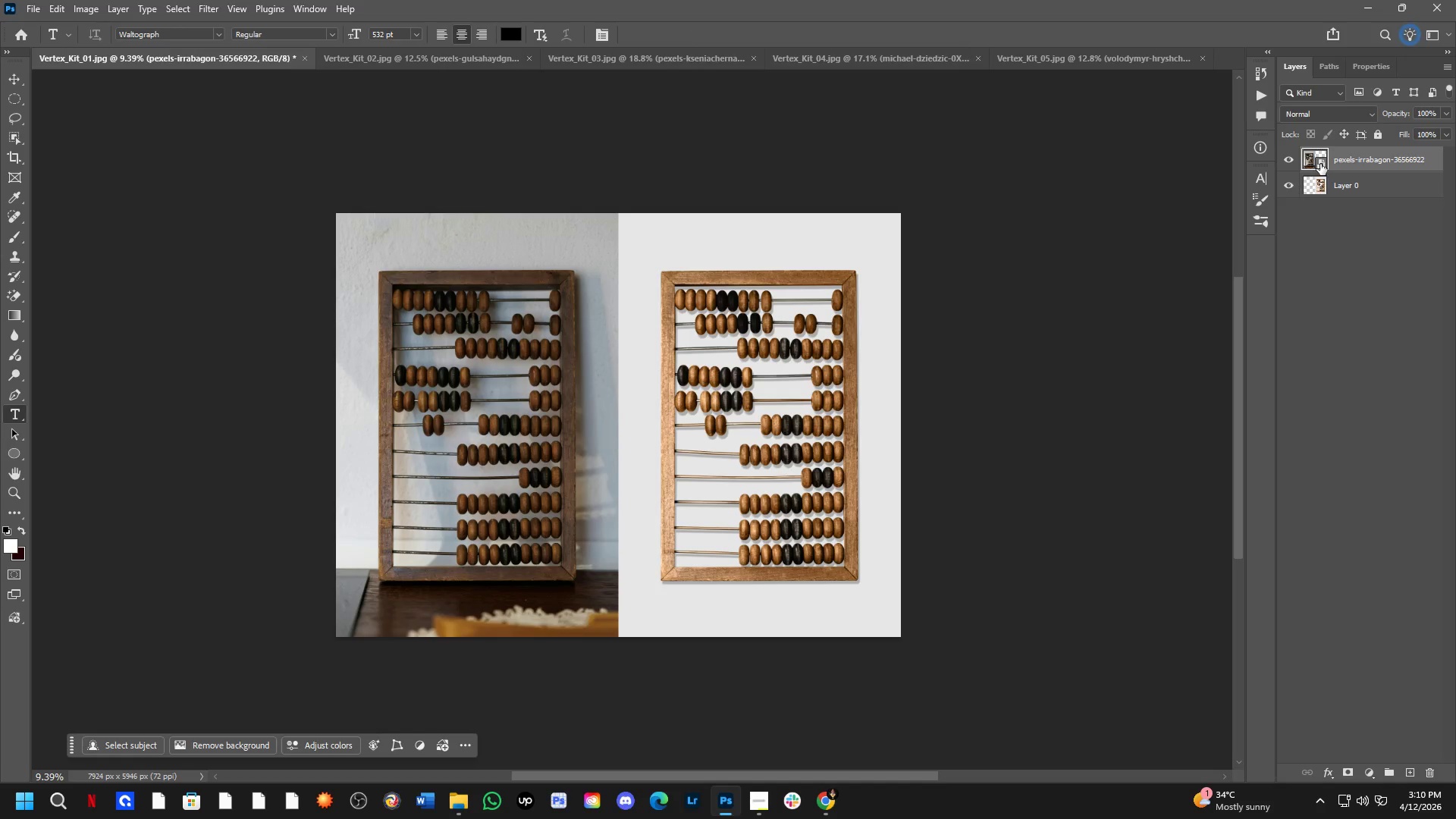 
left_click_drag(start_coordinate=[472, 342], to_coordinate=[798, 497])
 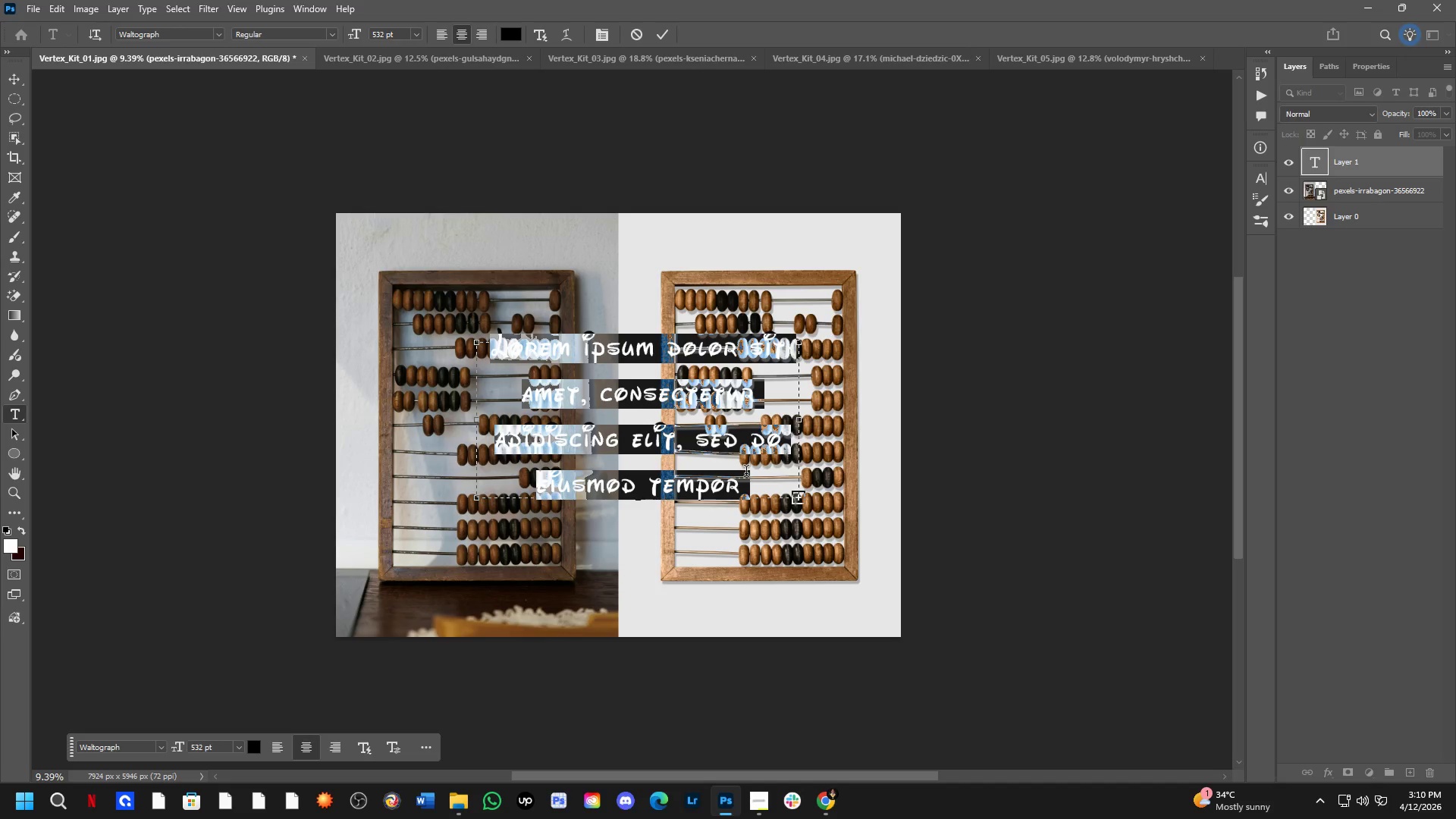 
type(Before &)
key(Backspace)
key(Backspace)
 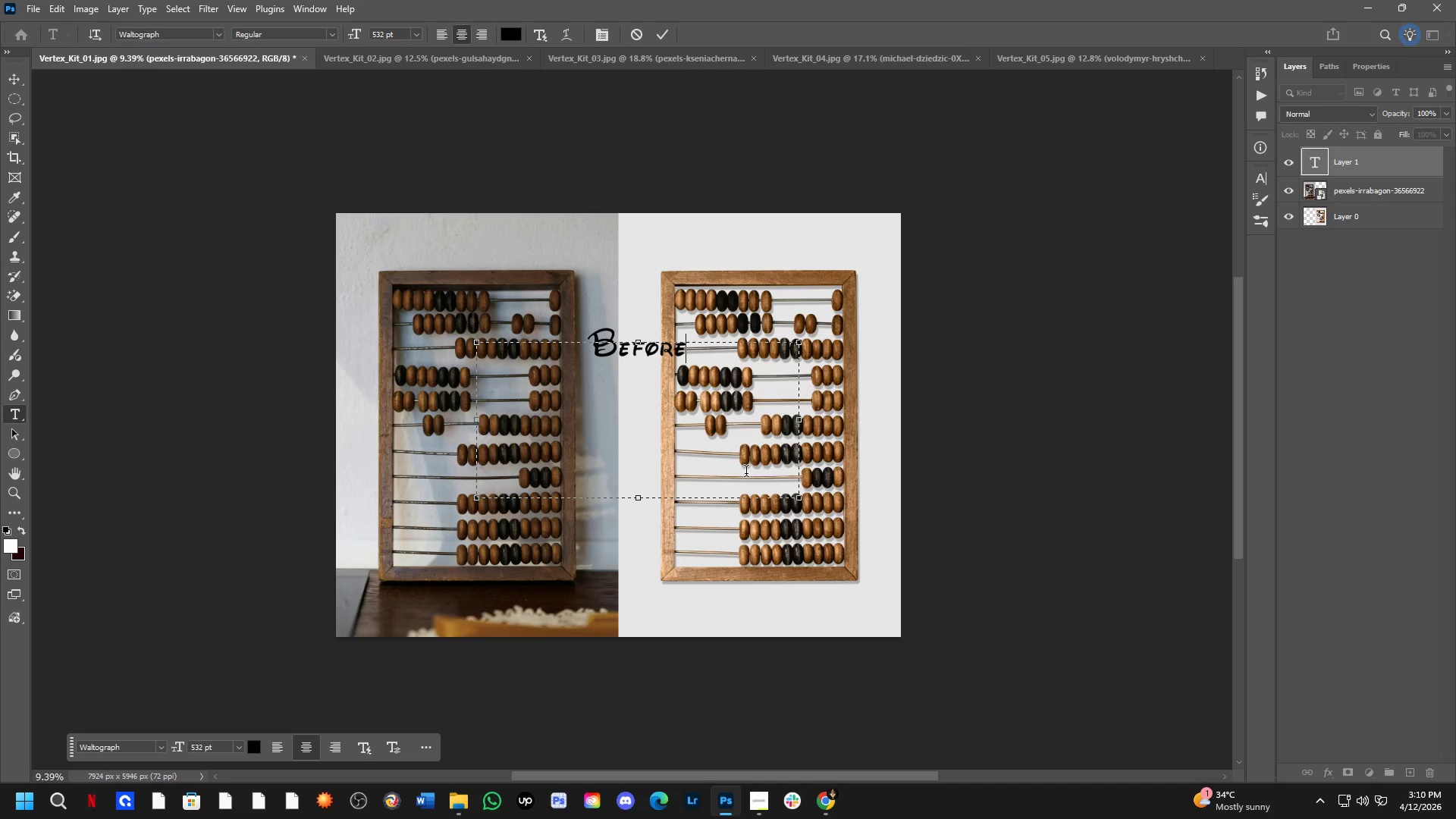 
key(Control+ControlLeft)
 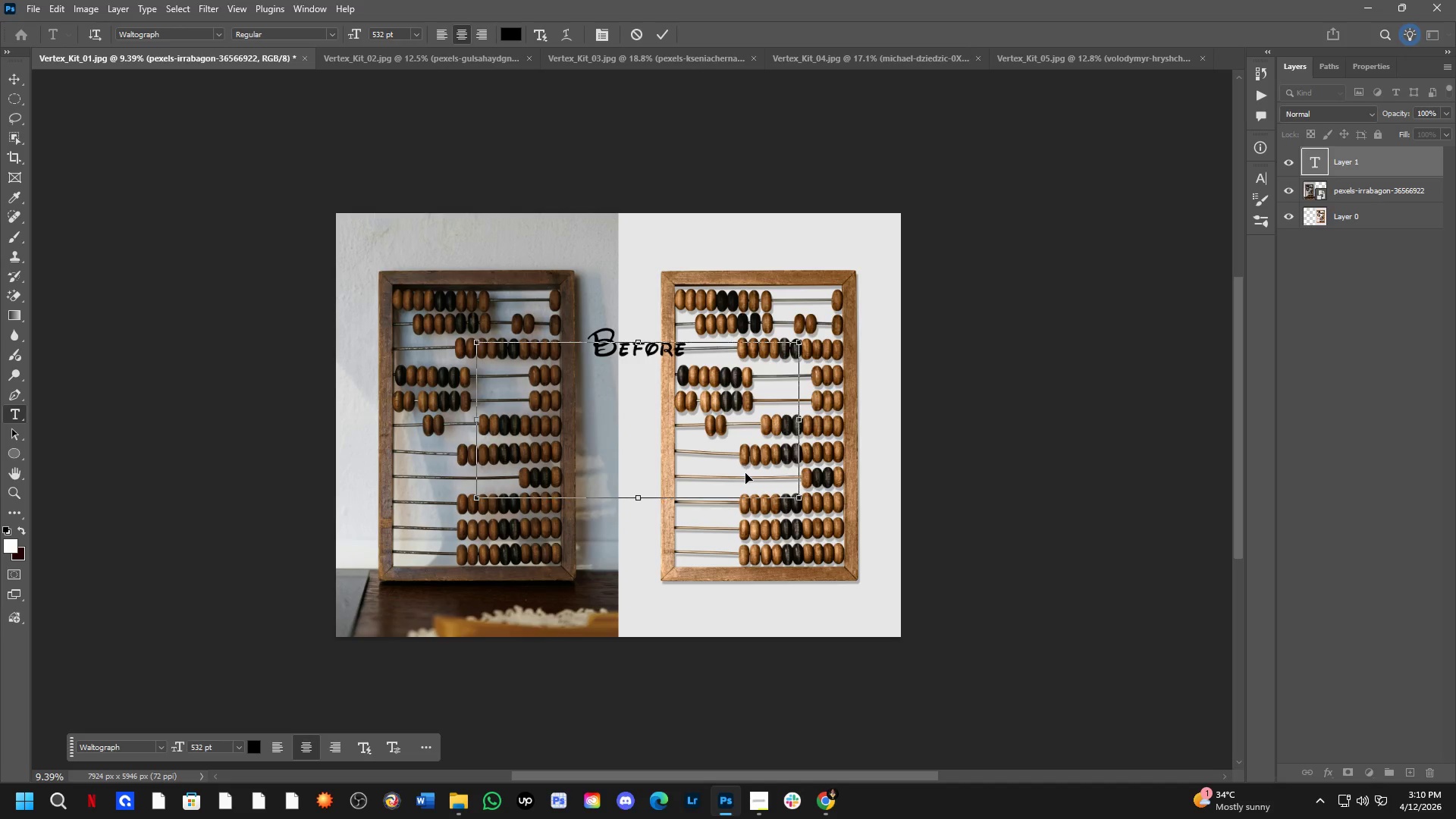 
key(Control+A)
 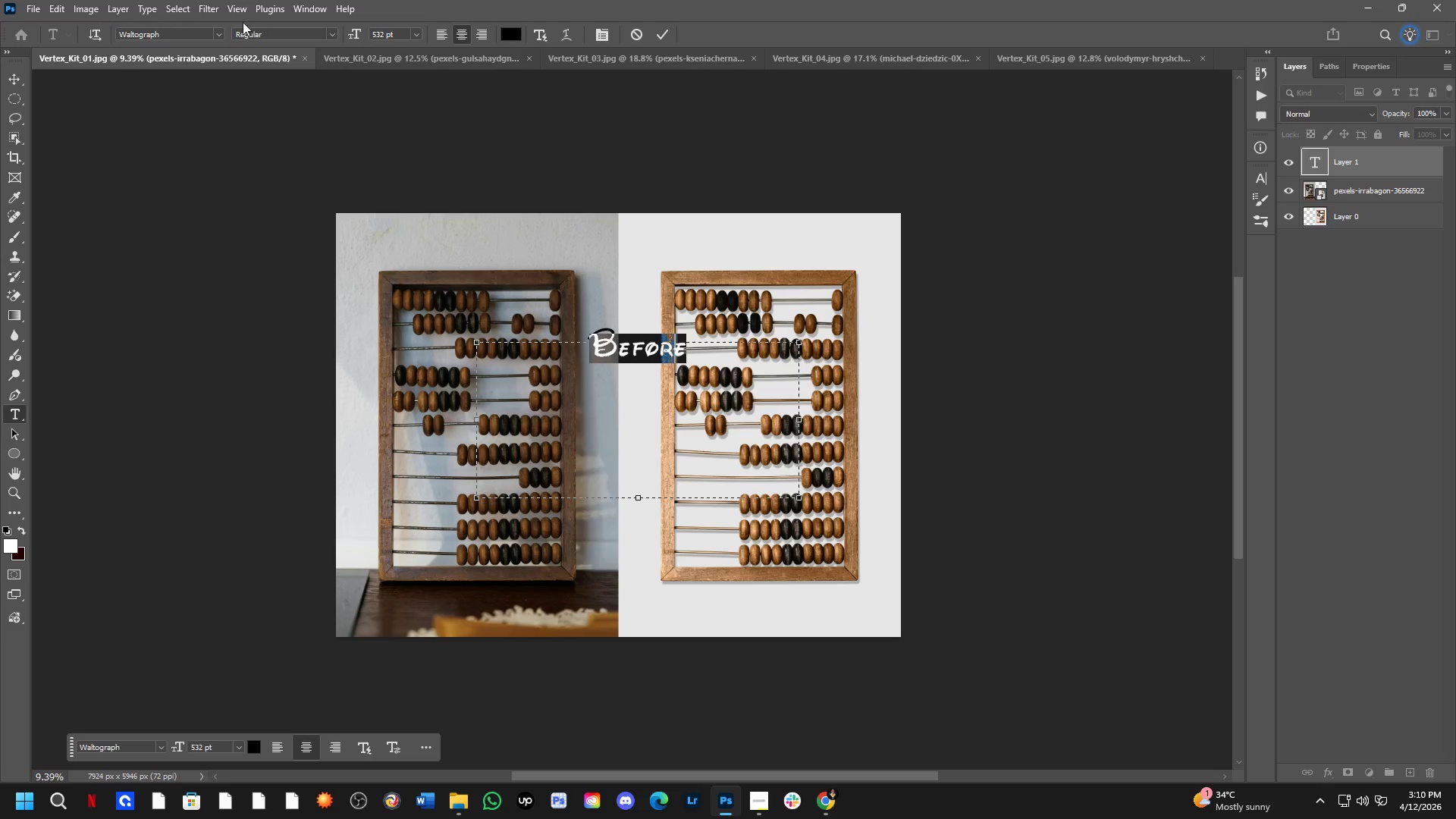 
left_click([219, 30])
 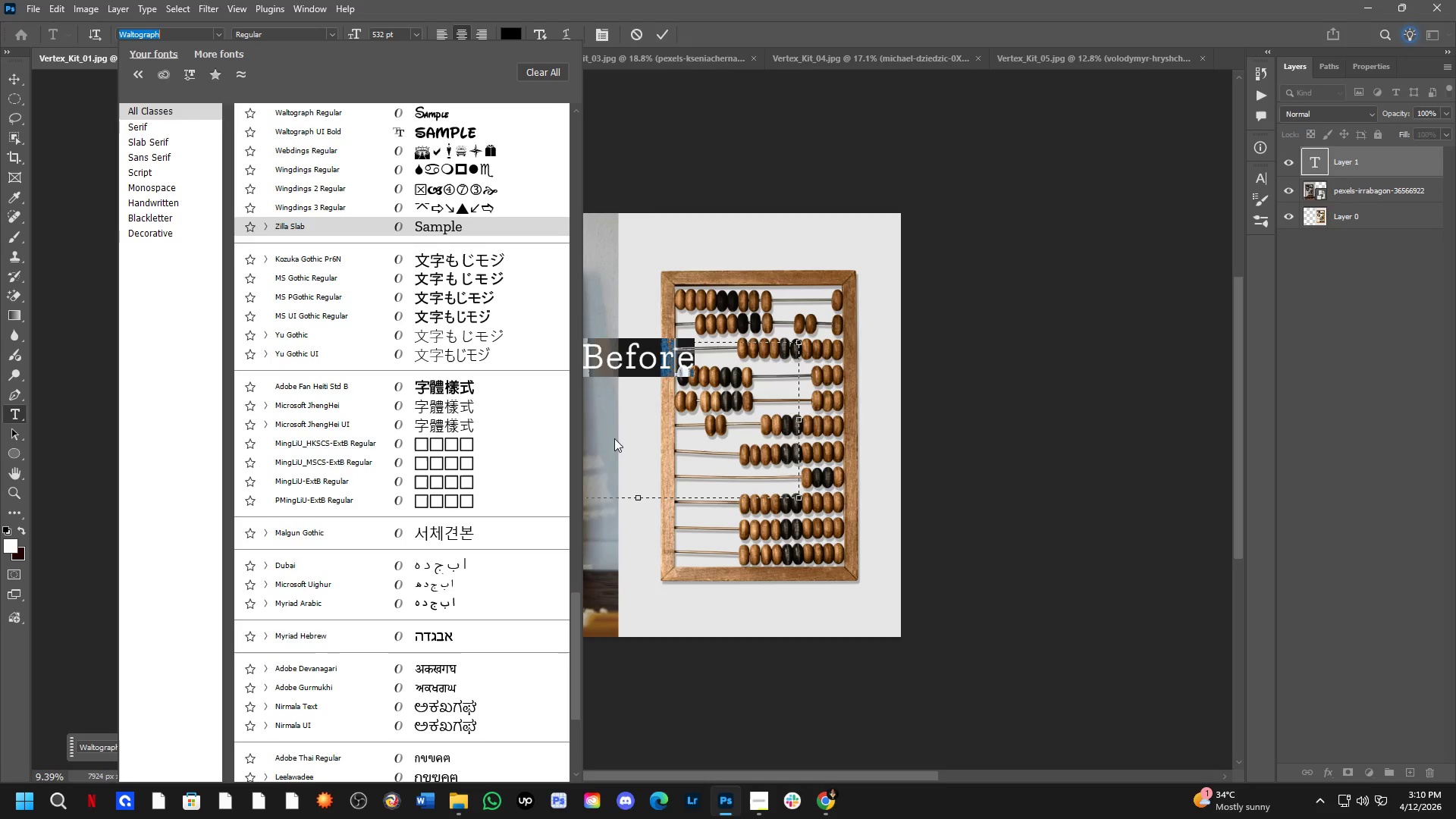 
left_click_drag(start_coordinate=[576, 626], to_coordinate=[561, 143])
 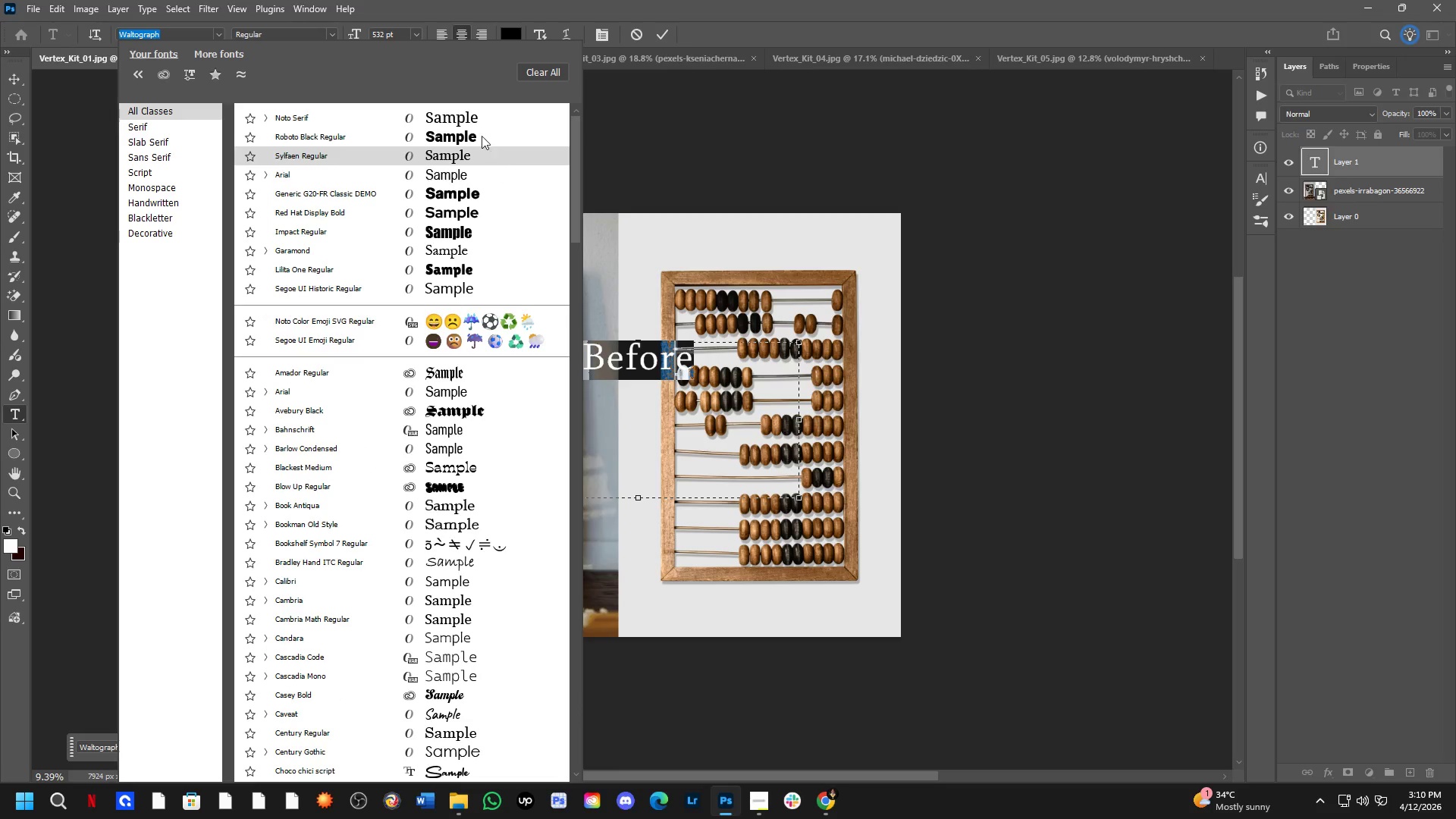 
left_click([477, 121])
 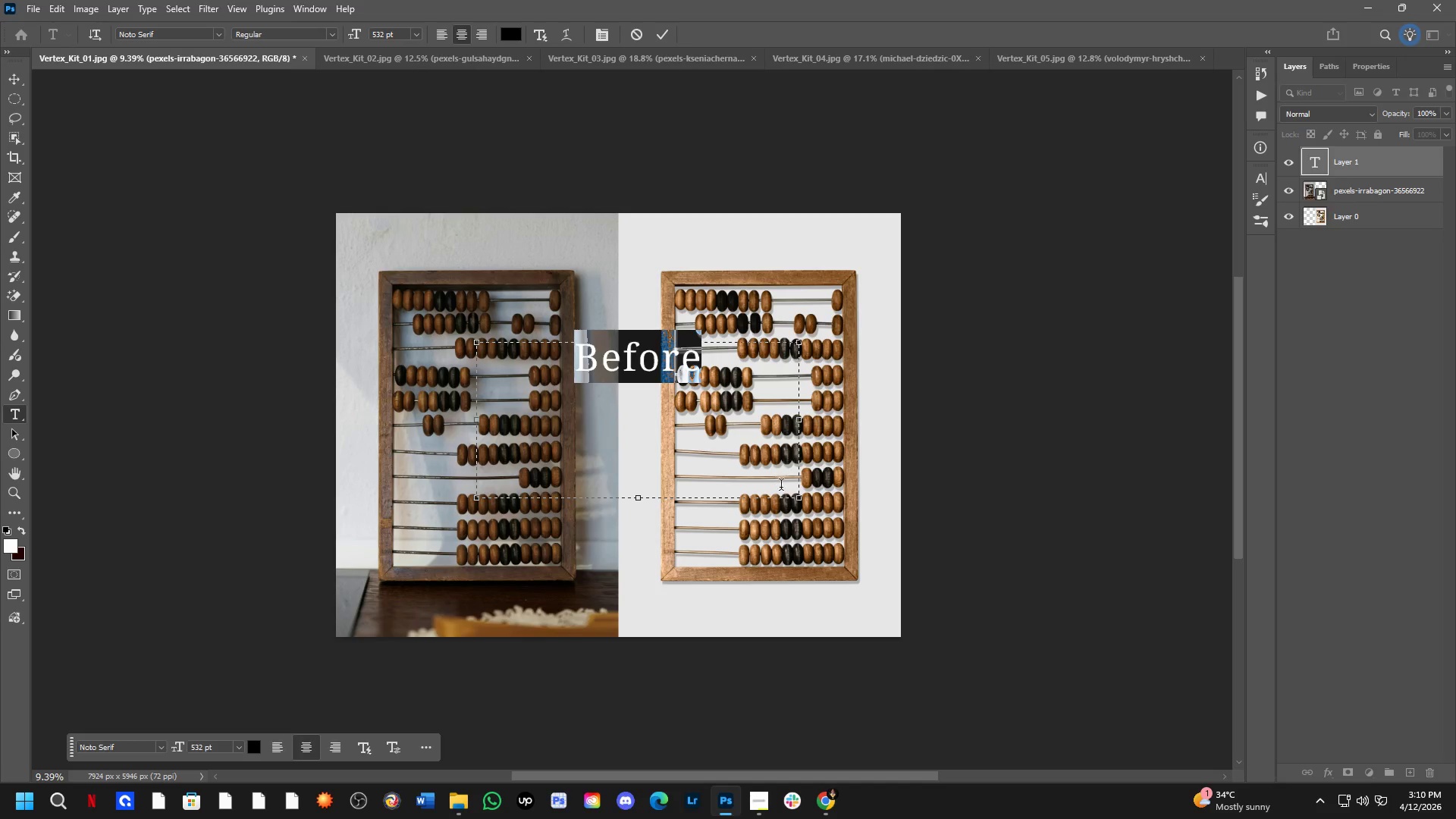 
left_click_drag(start_coordinate=[798, 501], to_coordinate=[604, 380])
 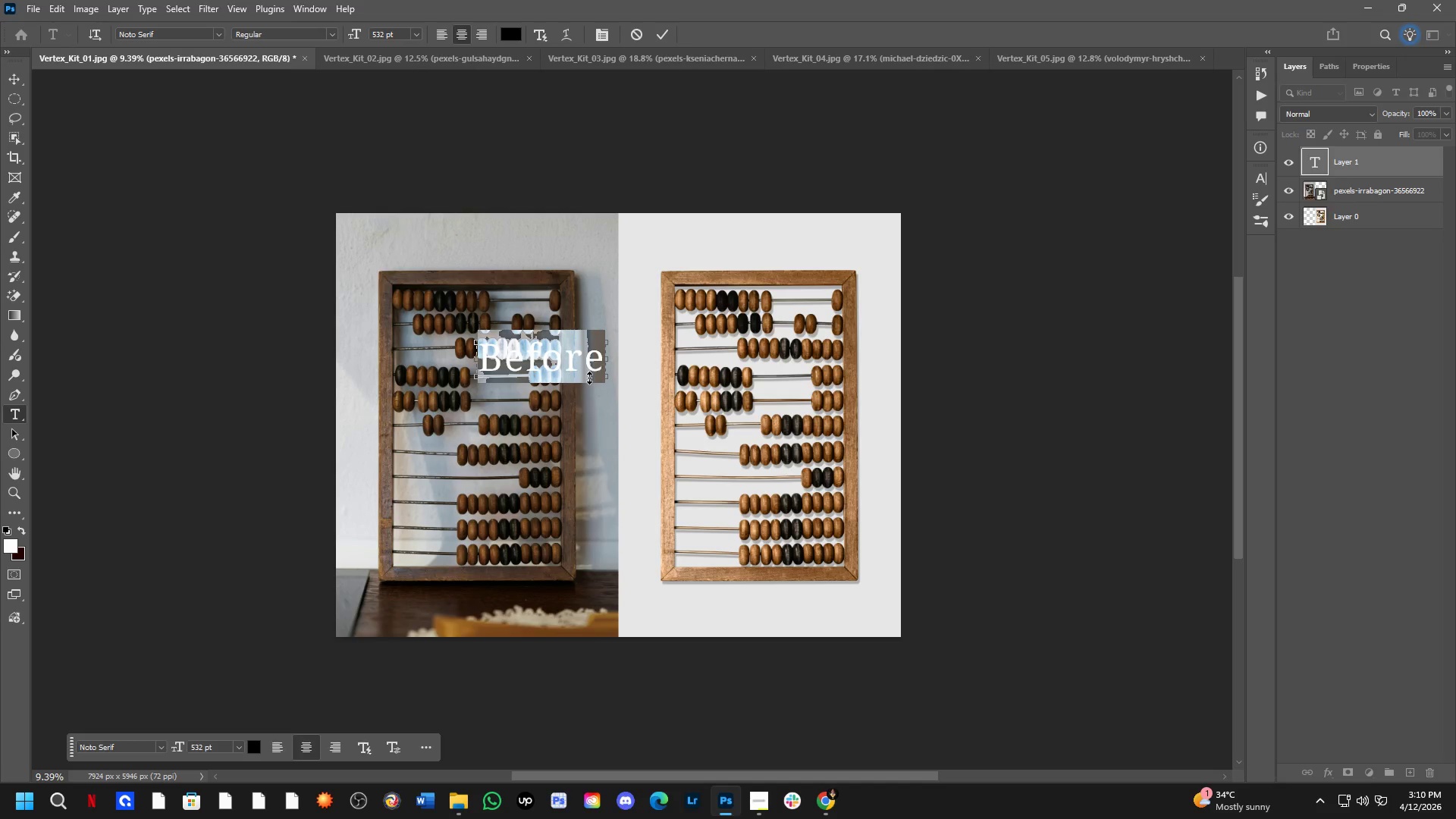 
key(NumpadDecimal)
 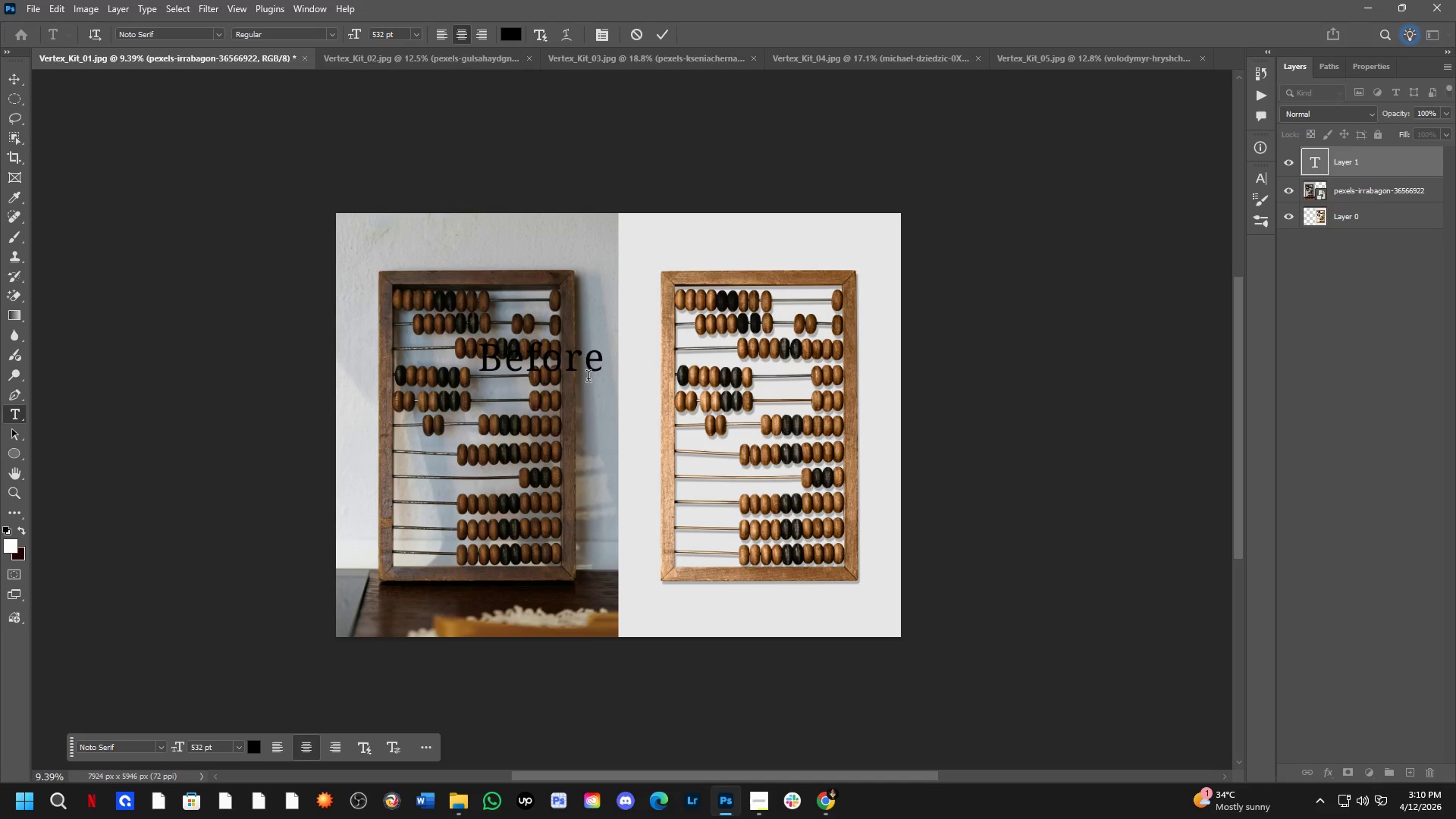 
key(NumpadEnter)
 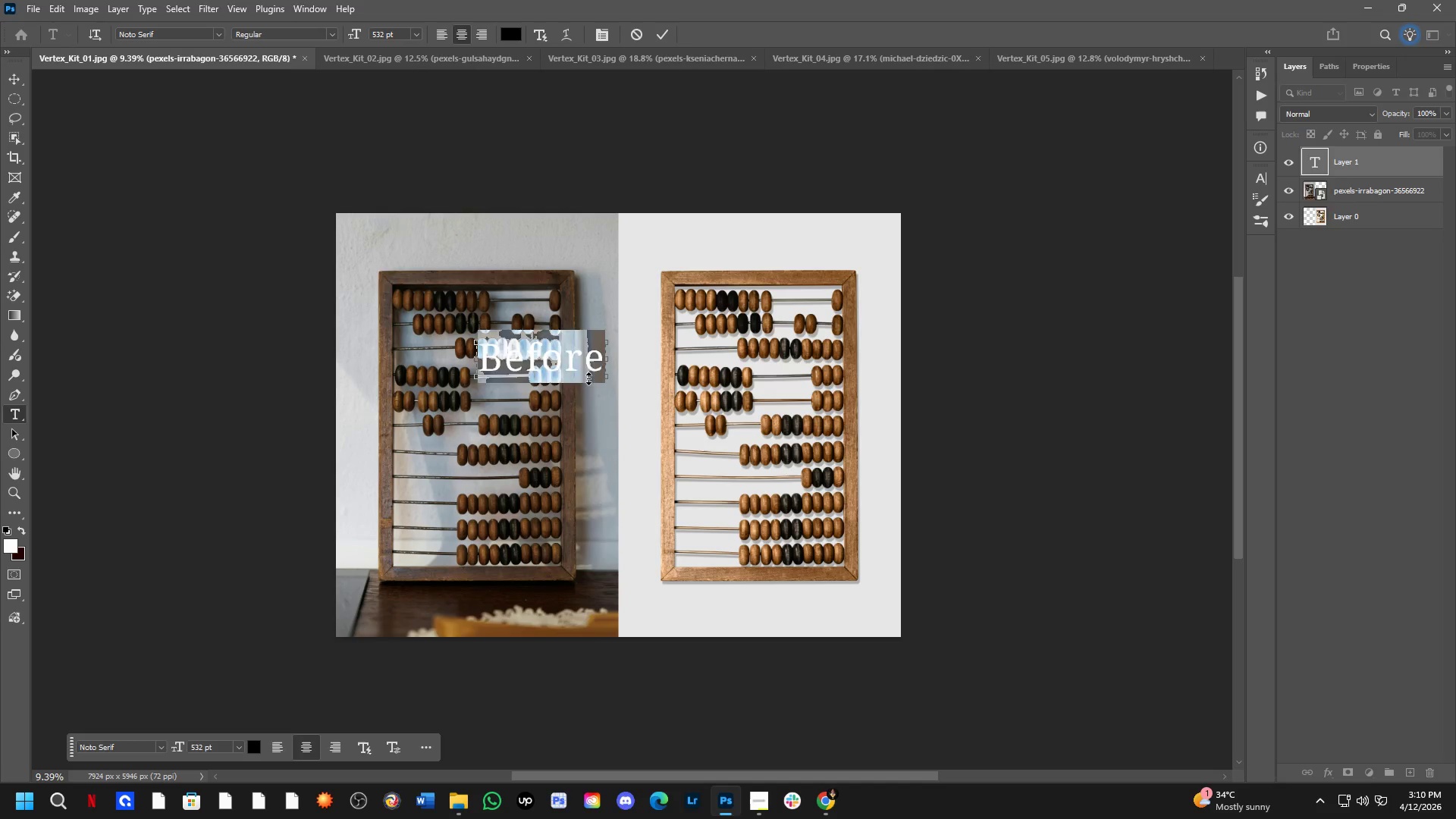 
key(Control+T)
 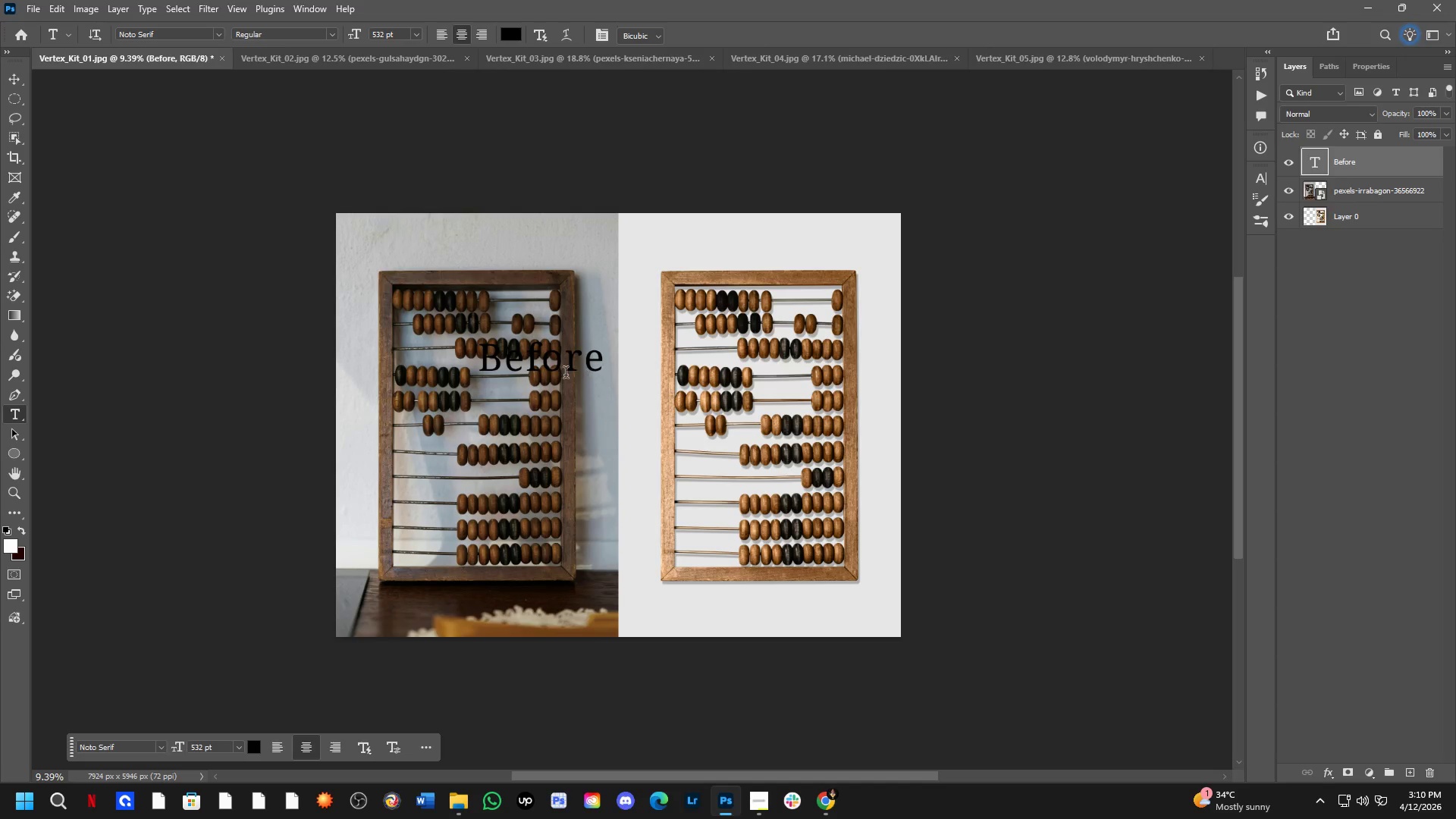 
left_click_drag(start_coordinate=[560, 361], to_coordinate=[391, 692])
 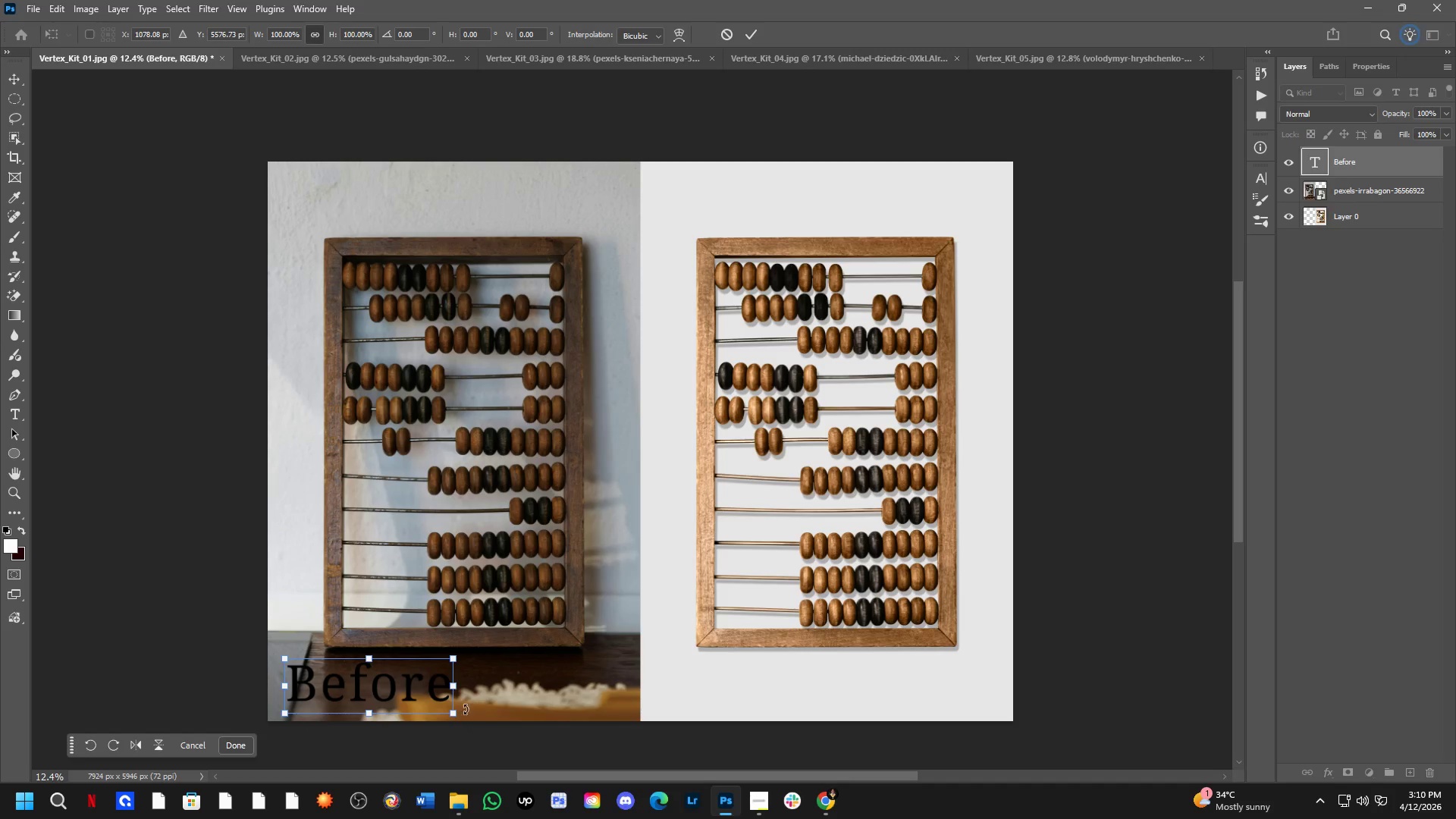 
scroll: coordinate [550, 373], scroll_direction: up, amount: 3.0
 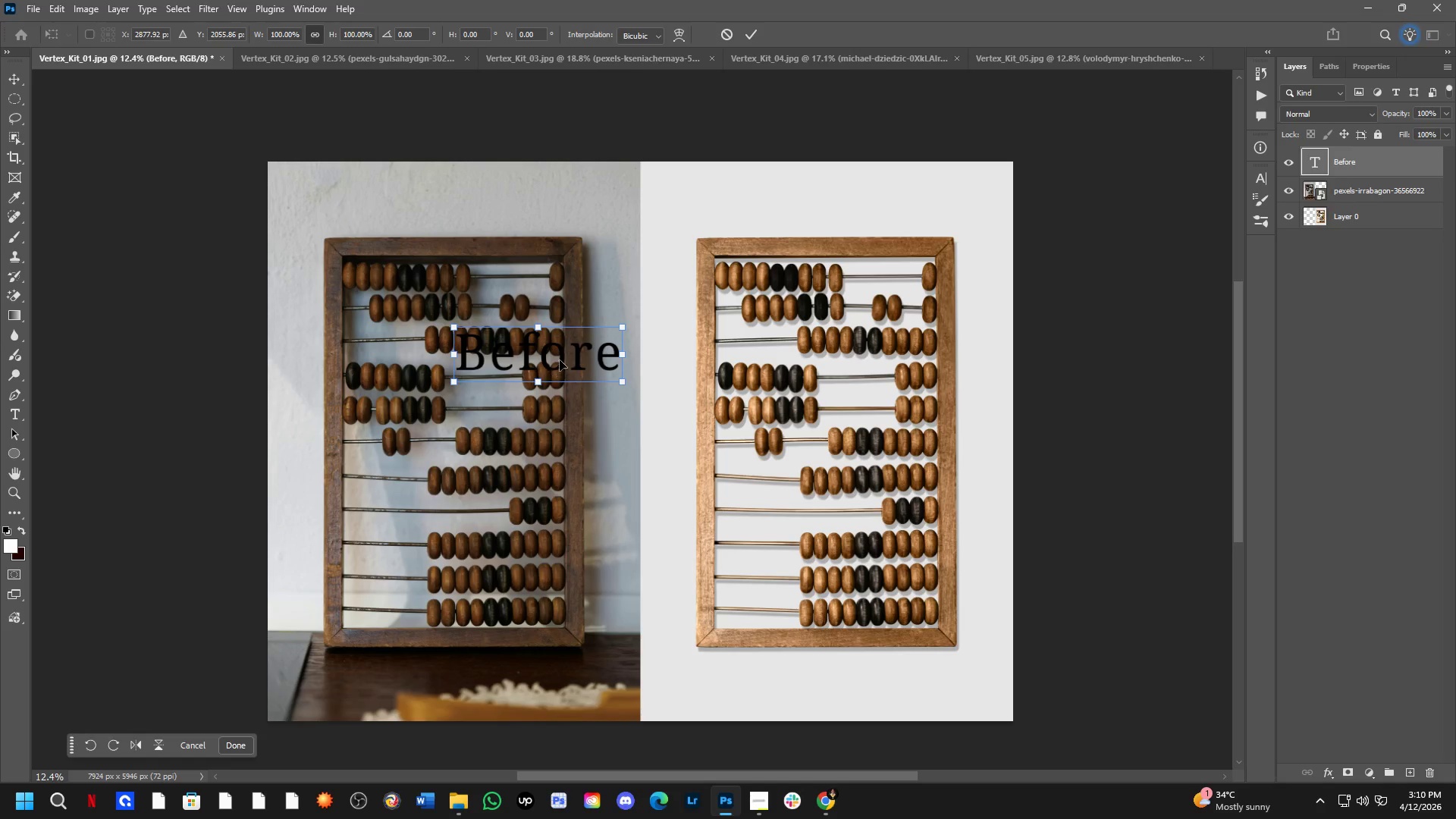 
left_click_drag(start_coordinate=[453, 711], to_coordinate=[369, 695])
 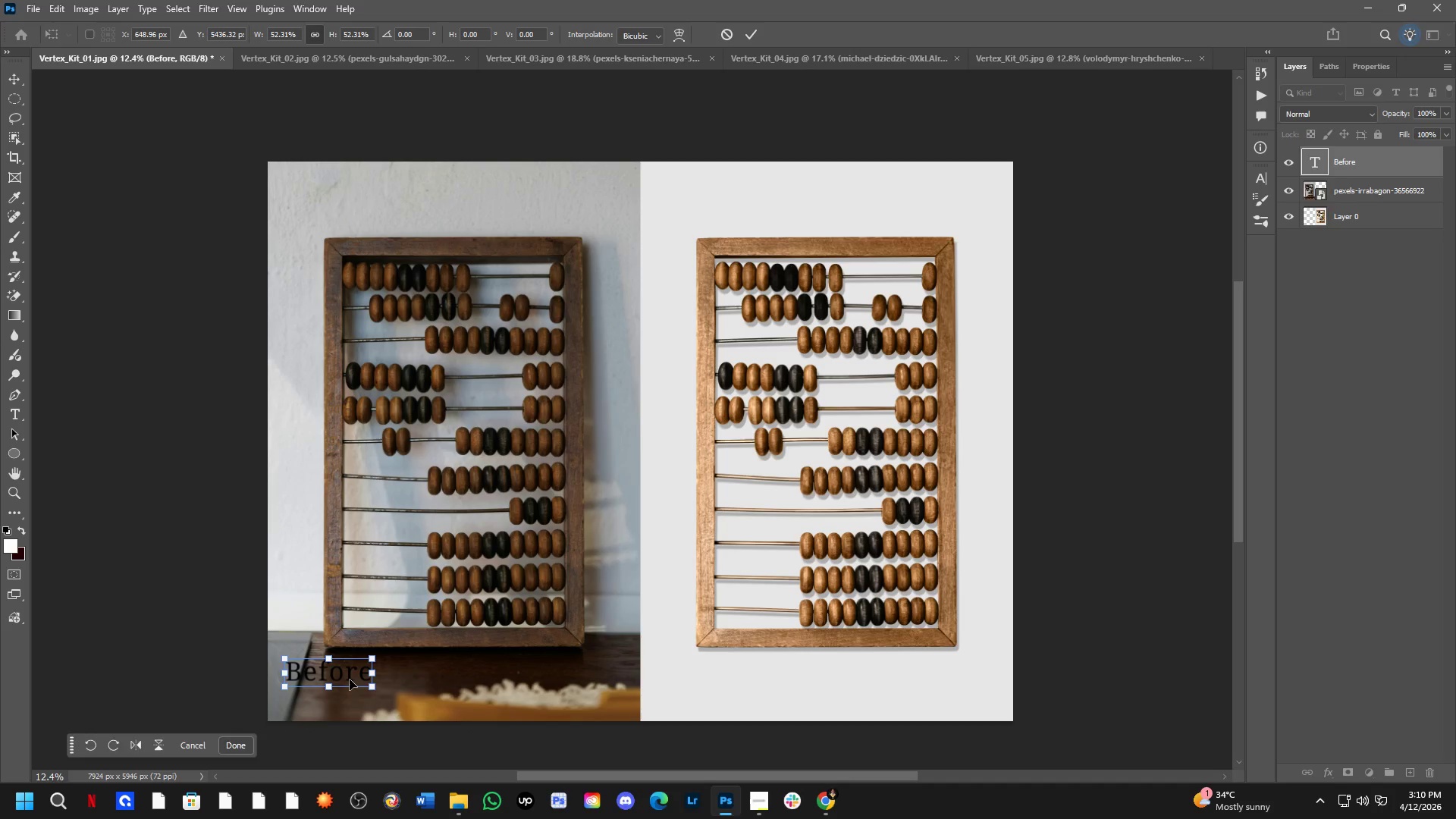 
left_click_drag(start_coordinate=[350, 679], to_coordinate=[341, 193])
 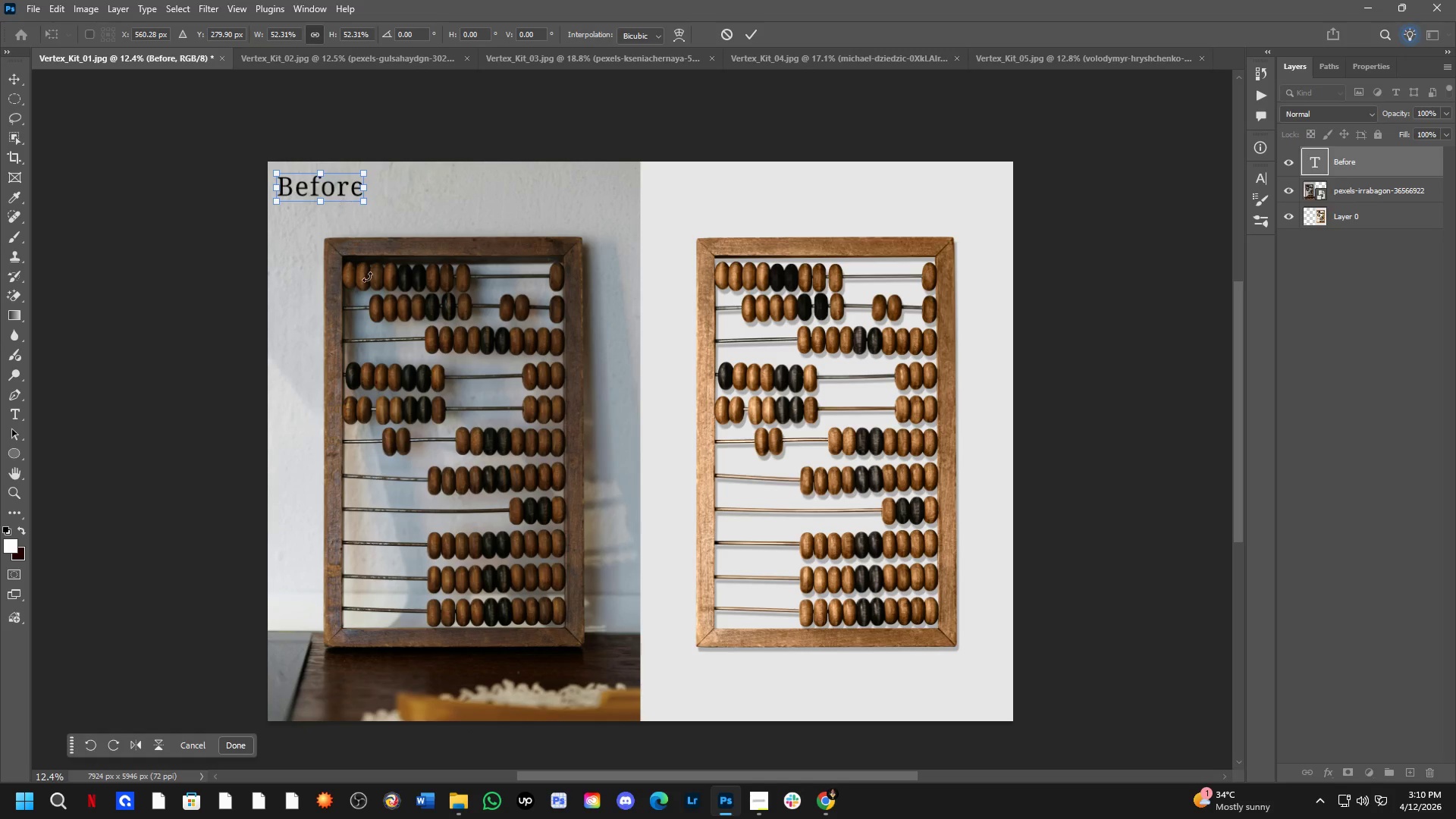 
key(NumpadEnter)
 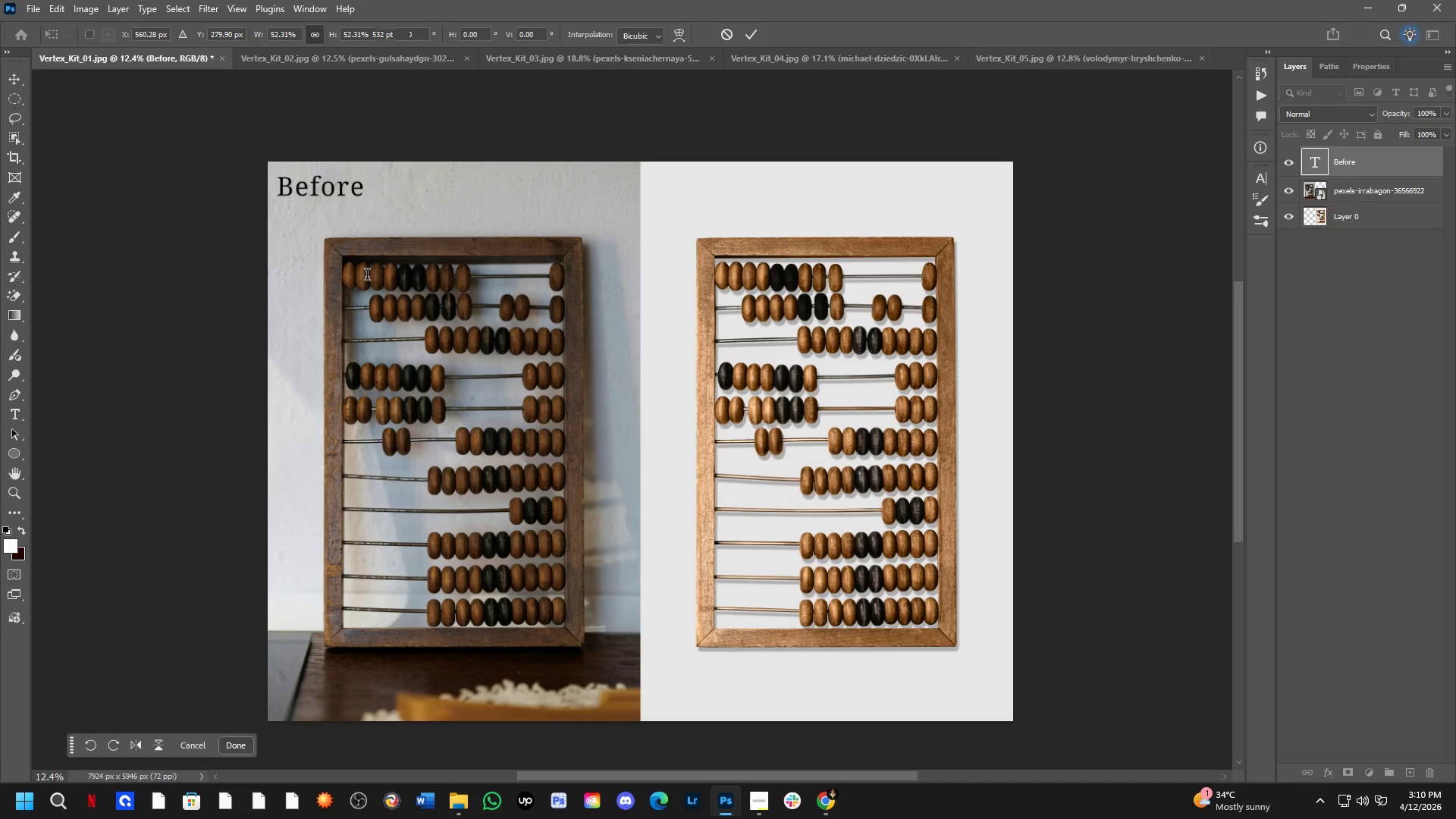 
key(Control+J)
 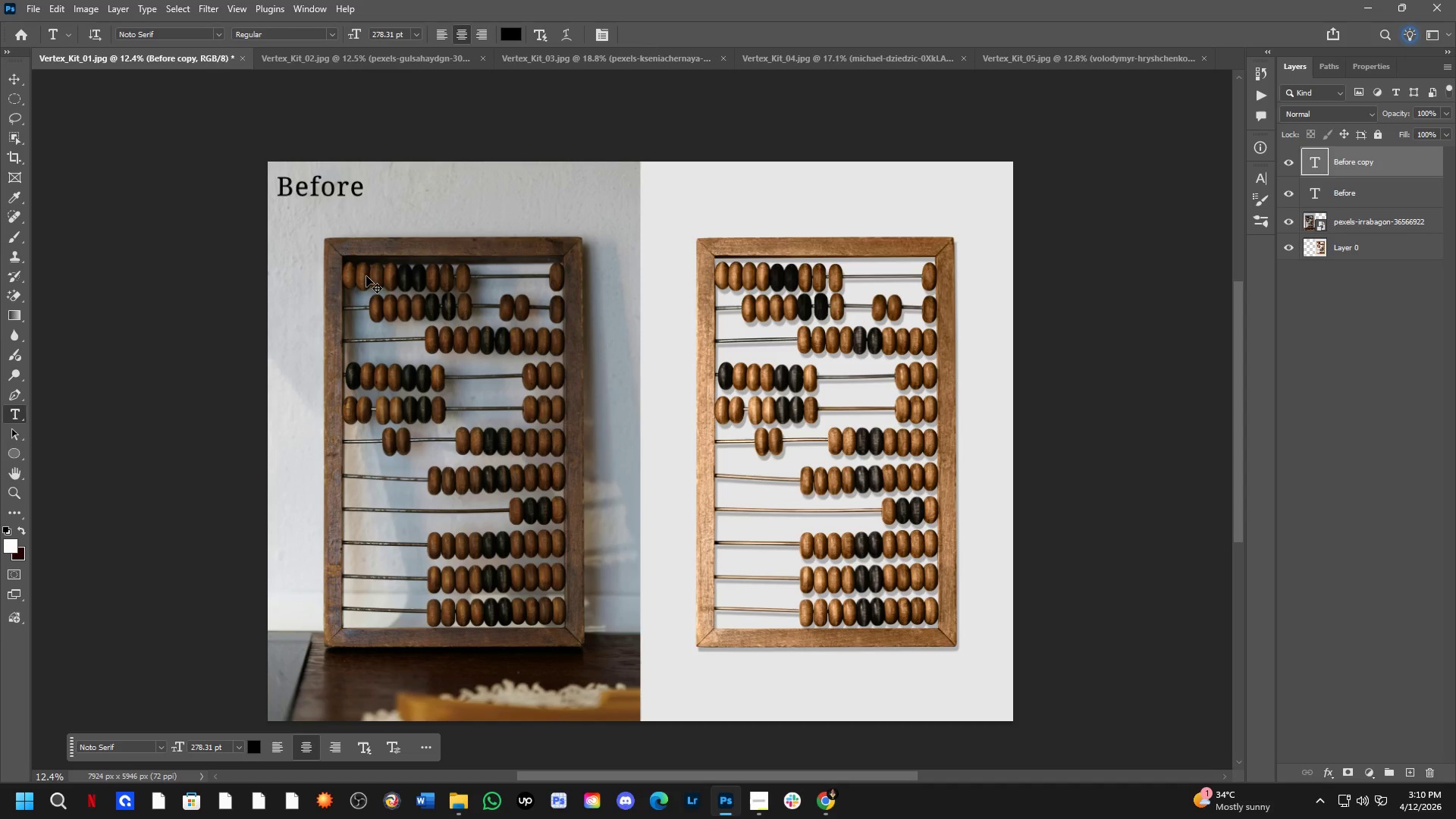 
key(Control+T)
 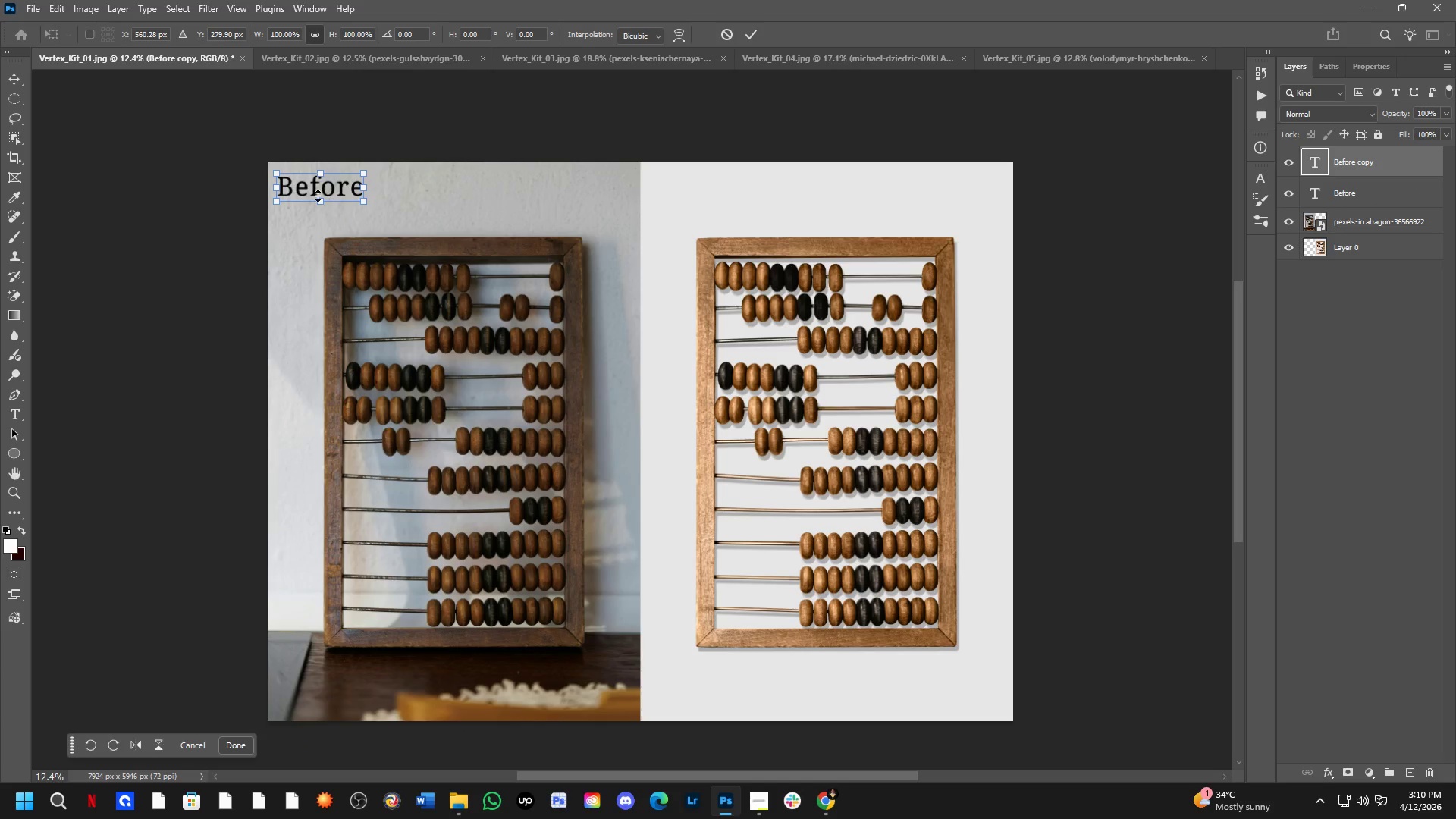 
hold_key(key=ShiftLeft, duration=1.39)
left_click_drag(start_coordinate=[308, 190], to_coordinate=[689, 174])
 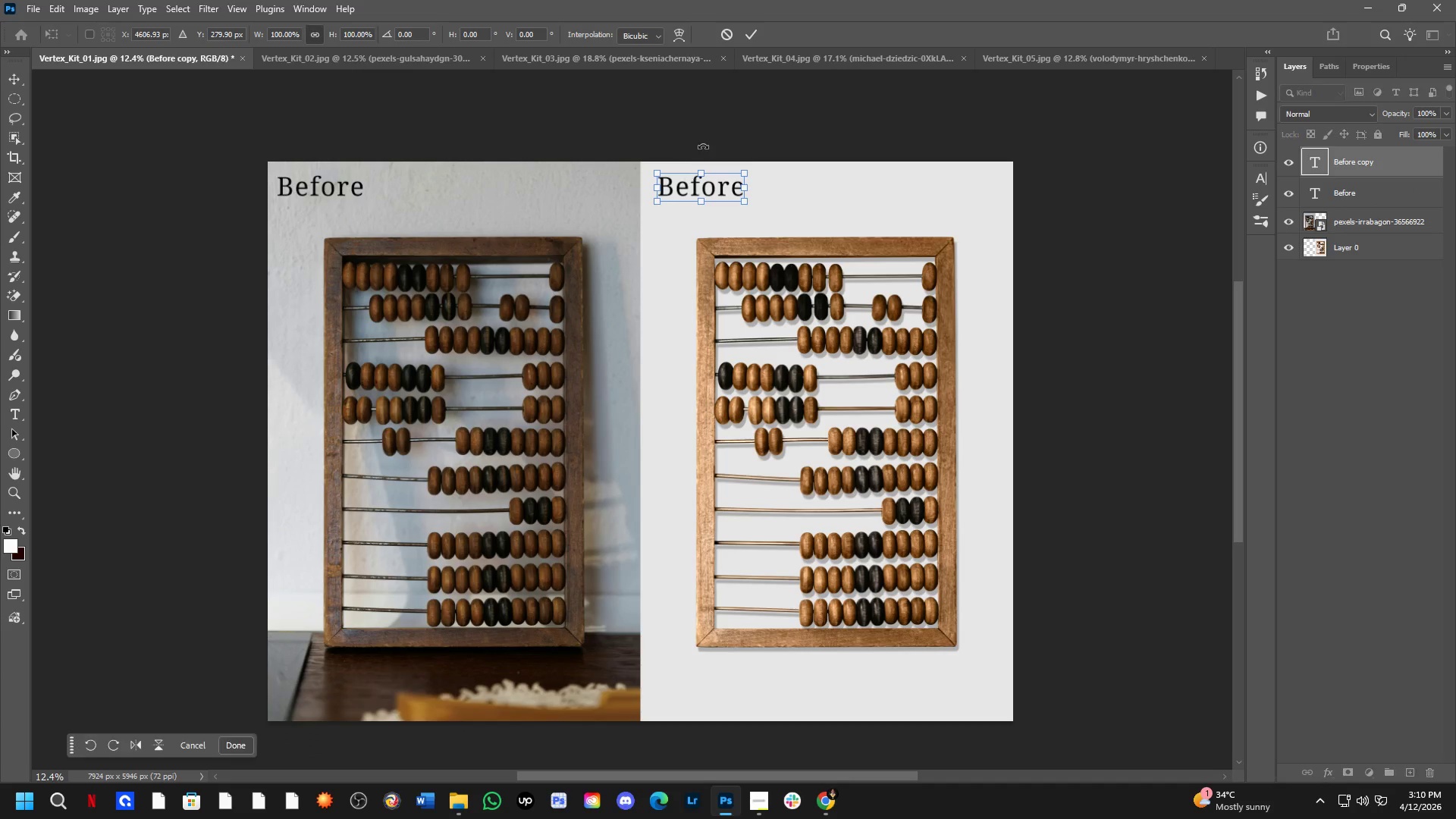 
key(NumpadEnter)
 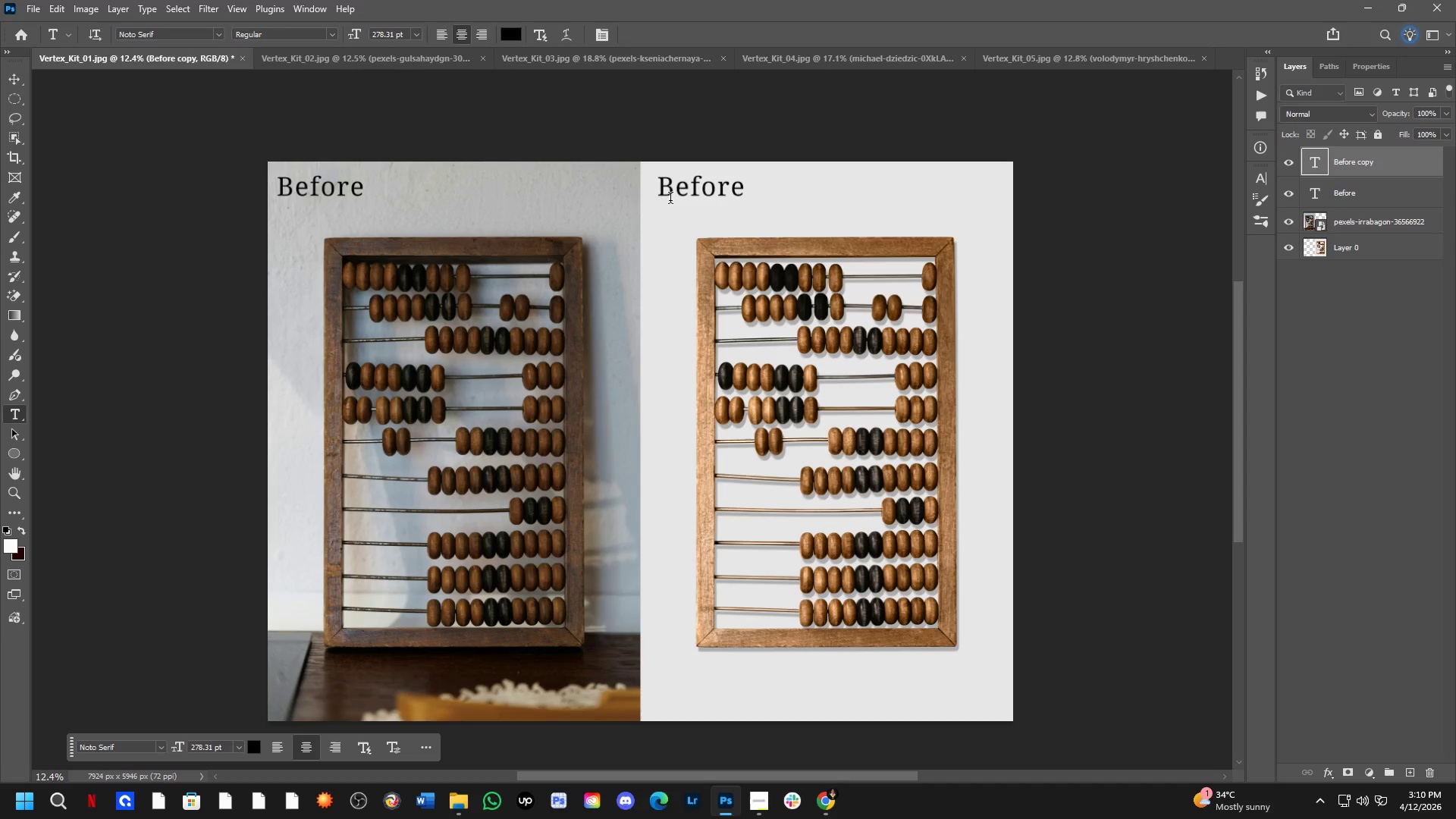 
left_click([686, 189])
 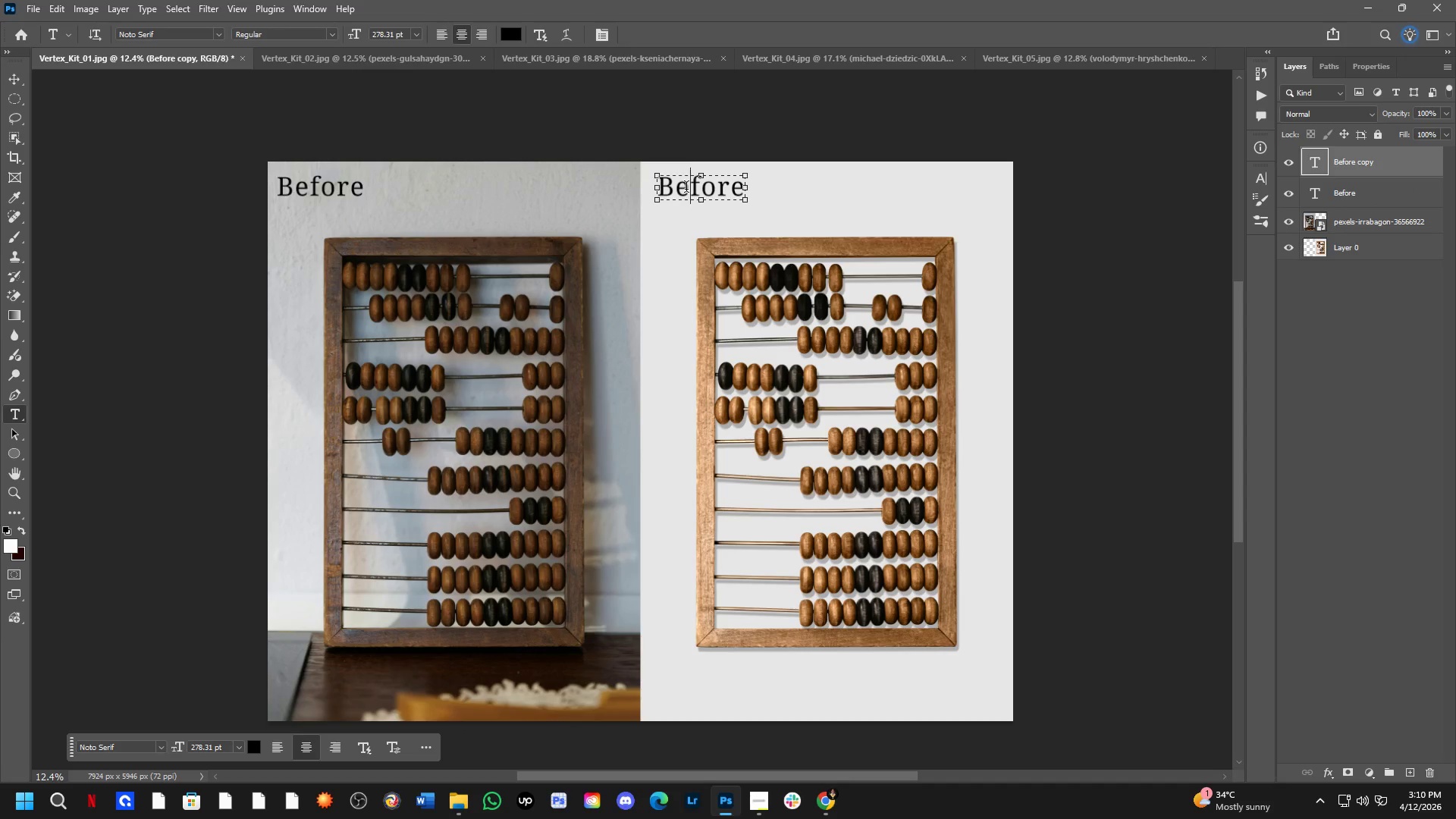 
key(Control+ControlLeft)
 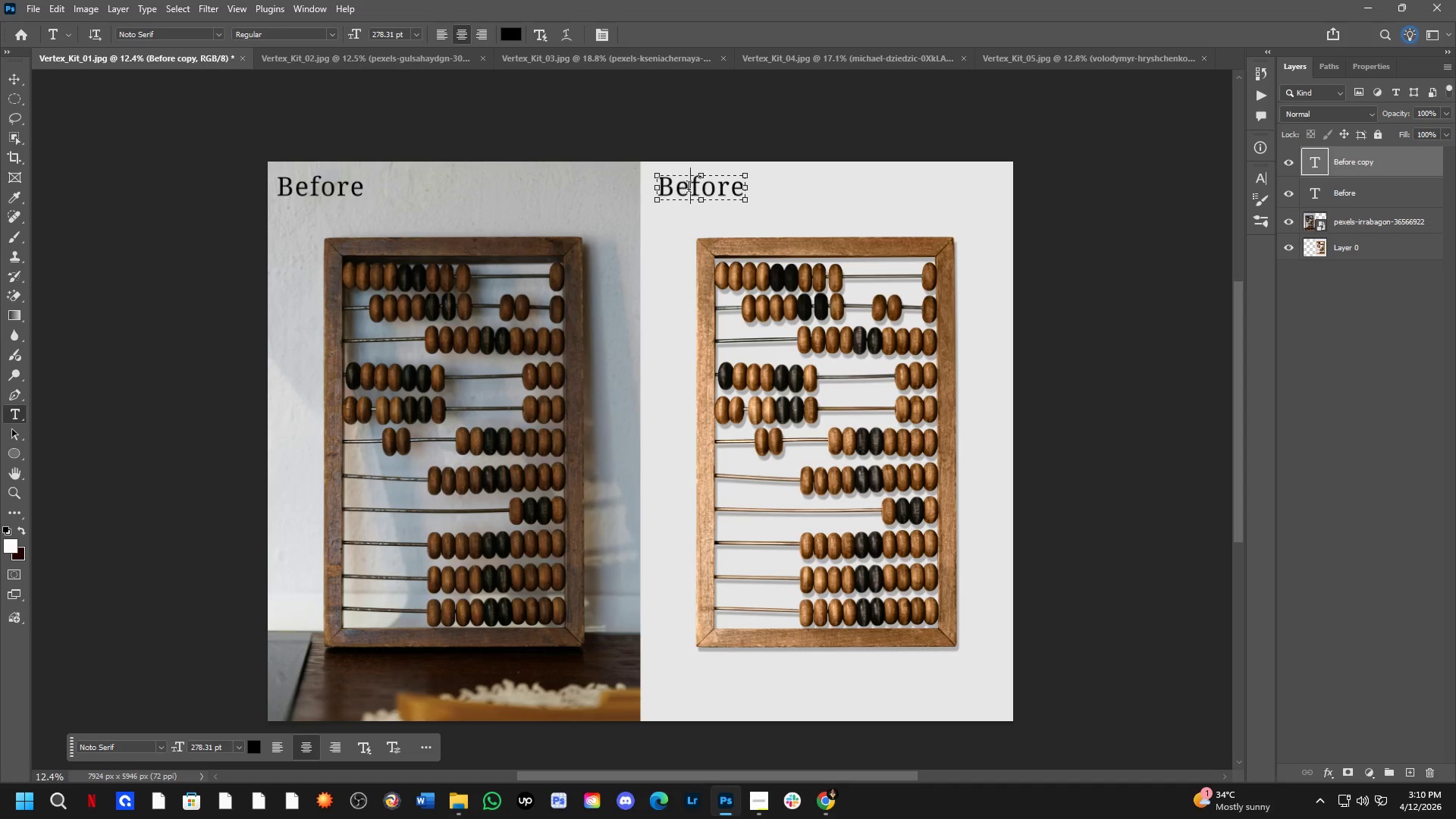 
key(Control+A)
 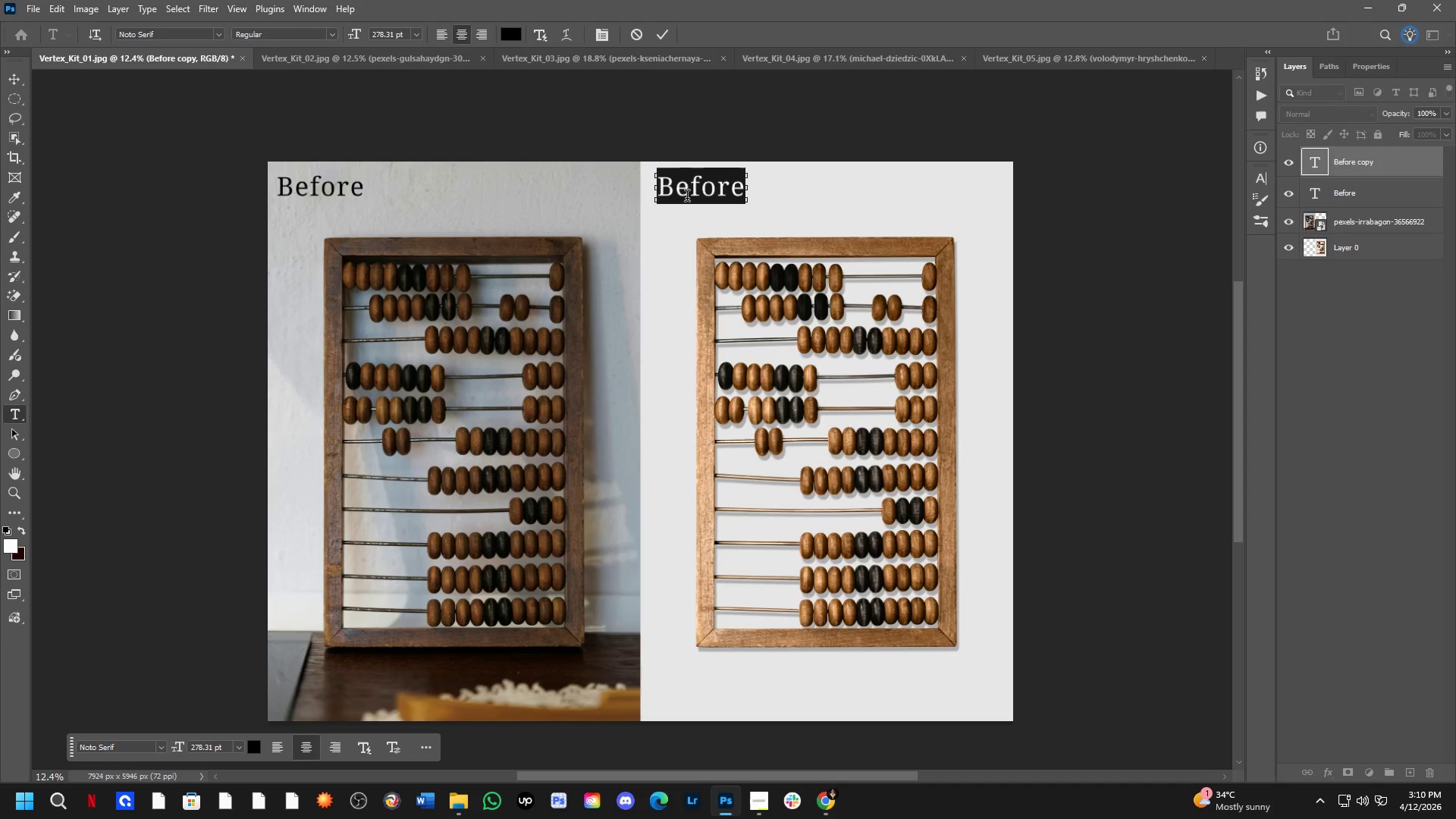 
type(Aftyer)
key(Backspace)
key(Backspace)
key(Backspace)
type(er)
key(NumpadEnter)
 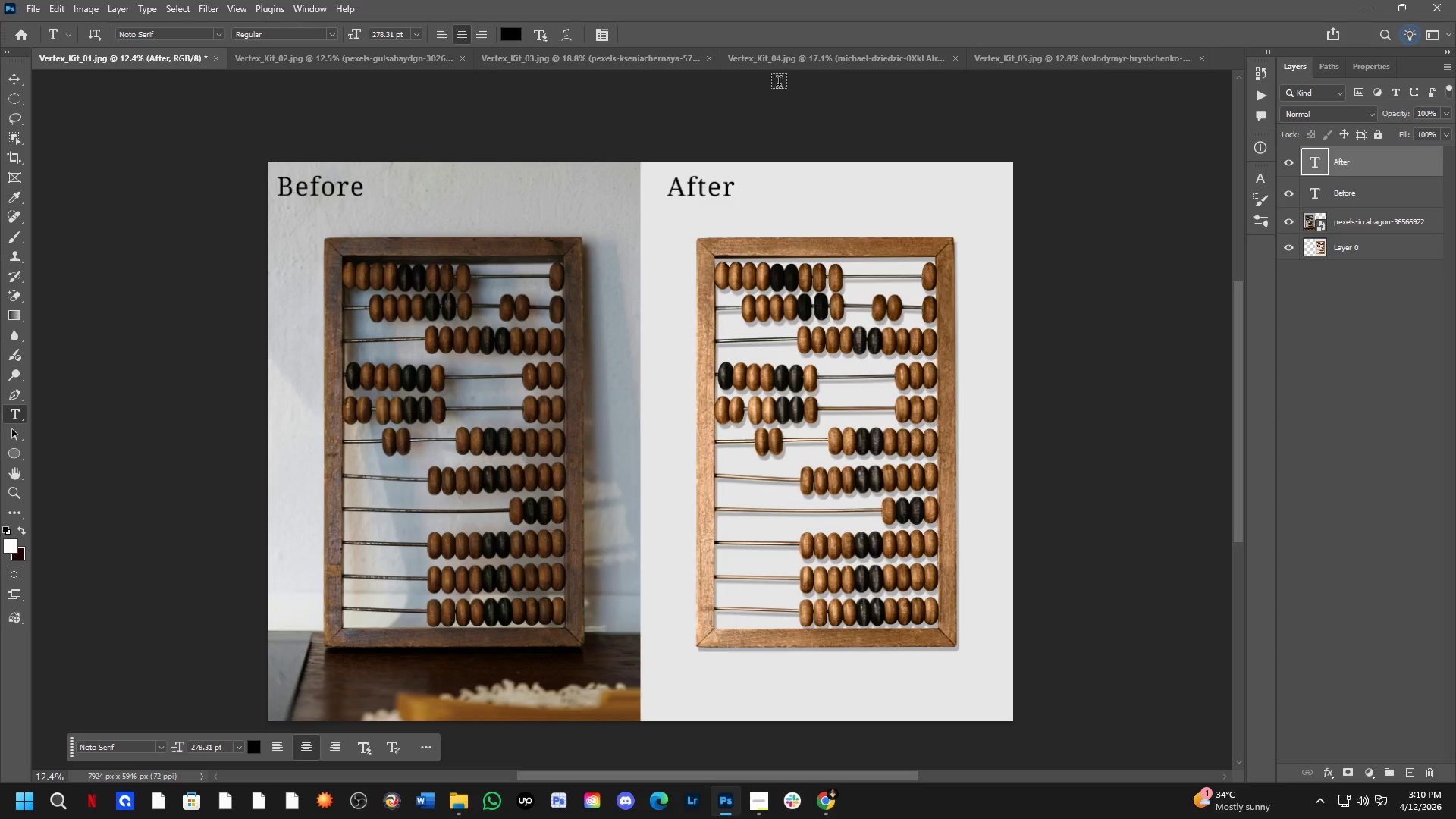 
hold_key(key=Space, duration=0.47)
 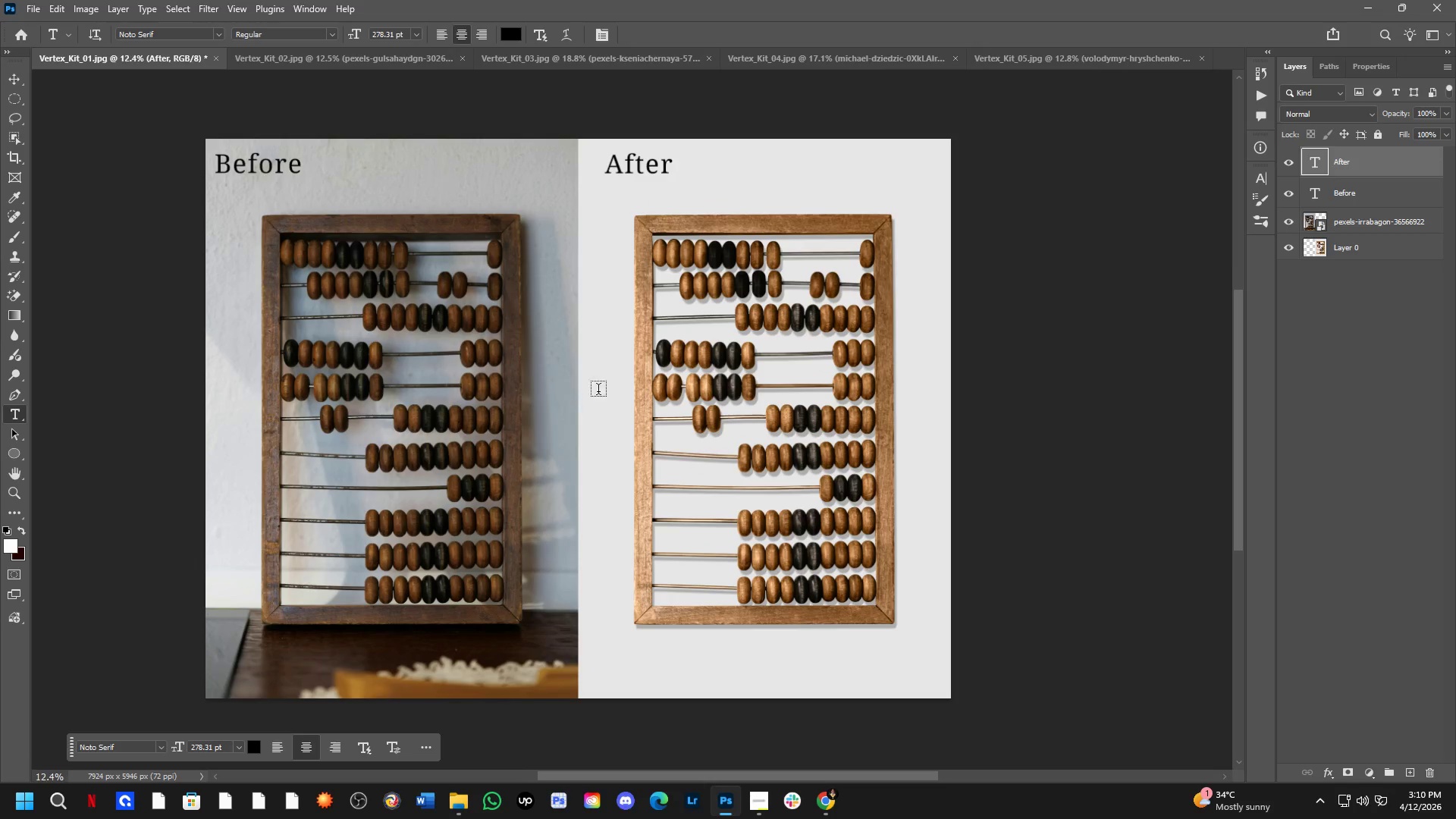 
left_click_drag(start_coordinate=[598, 391], to_coordinate=[561, 398])
 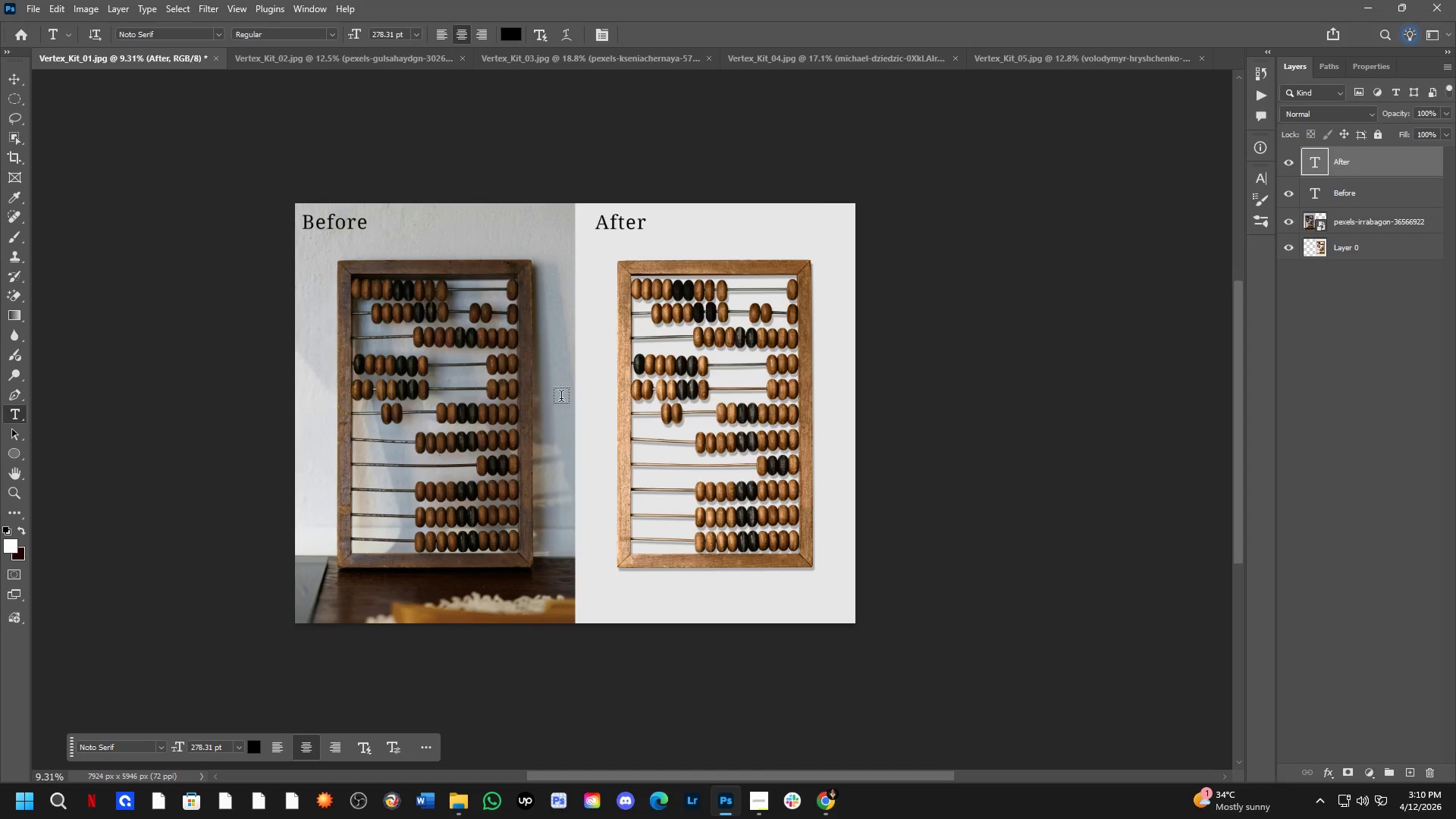 
scroll: coordinate [527, 298], scroll_direction: down, amount: 3.0
 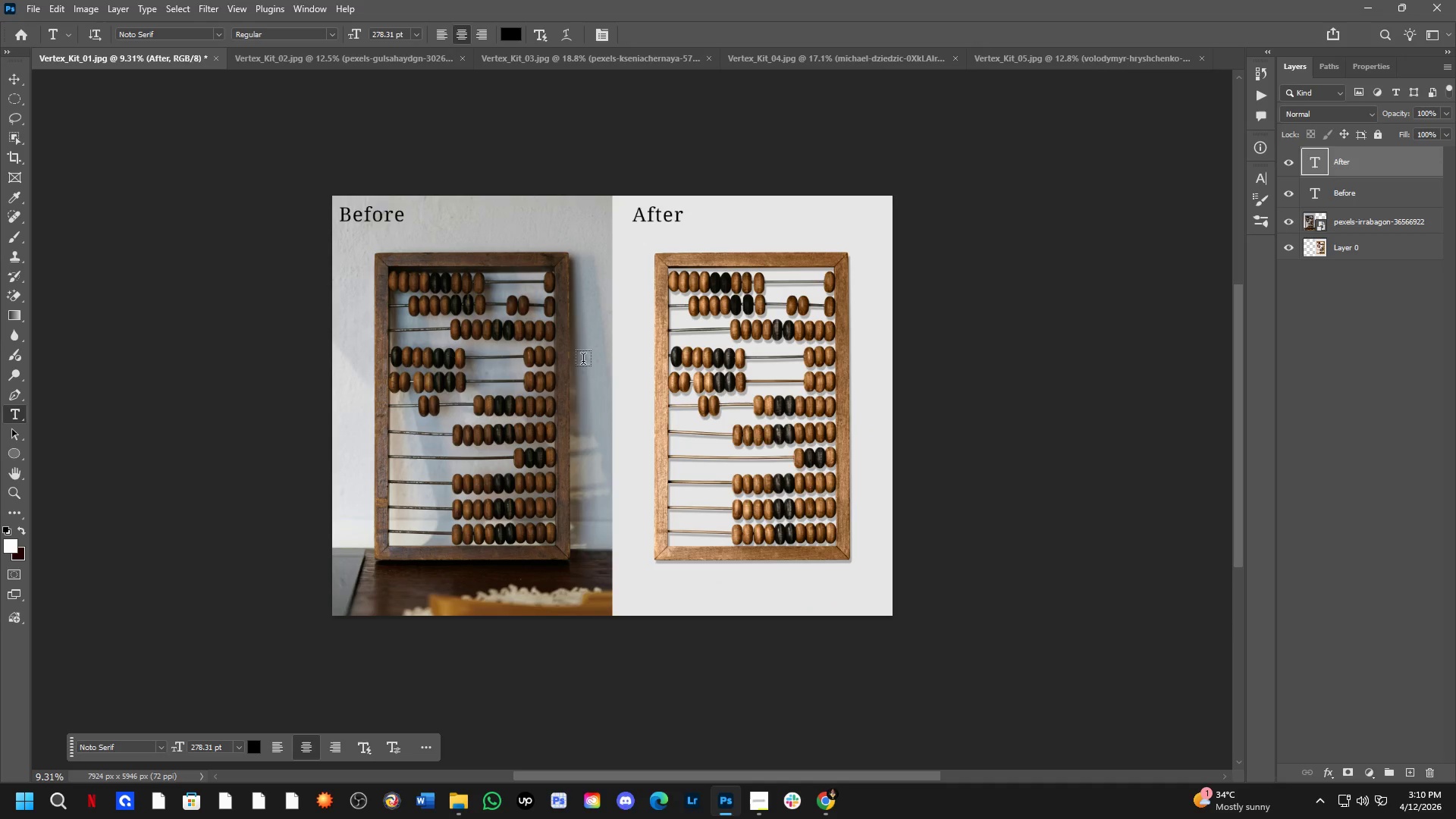 
hold_key(key=Space, duration=0.39)
 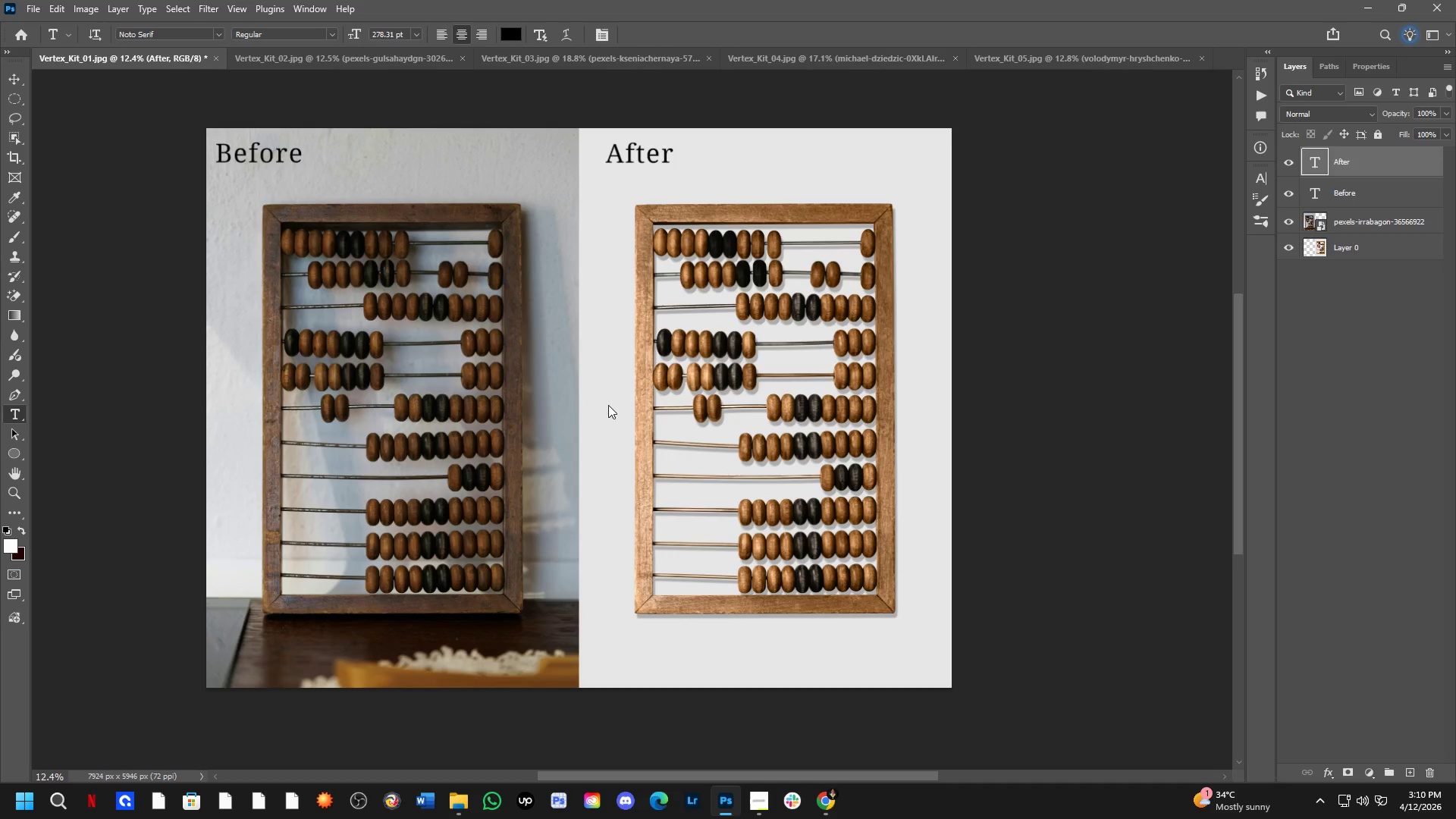 
left_click_drag(start_coordinate=[610, 394], to_coordinate=[611, 383])
 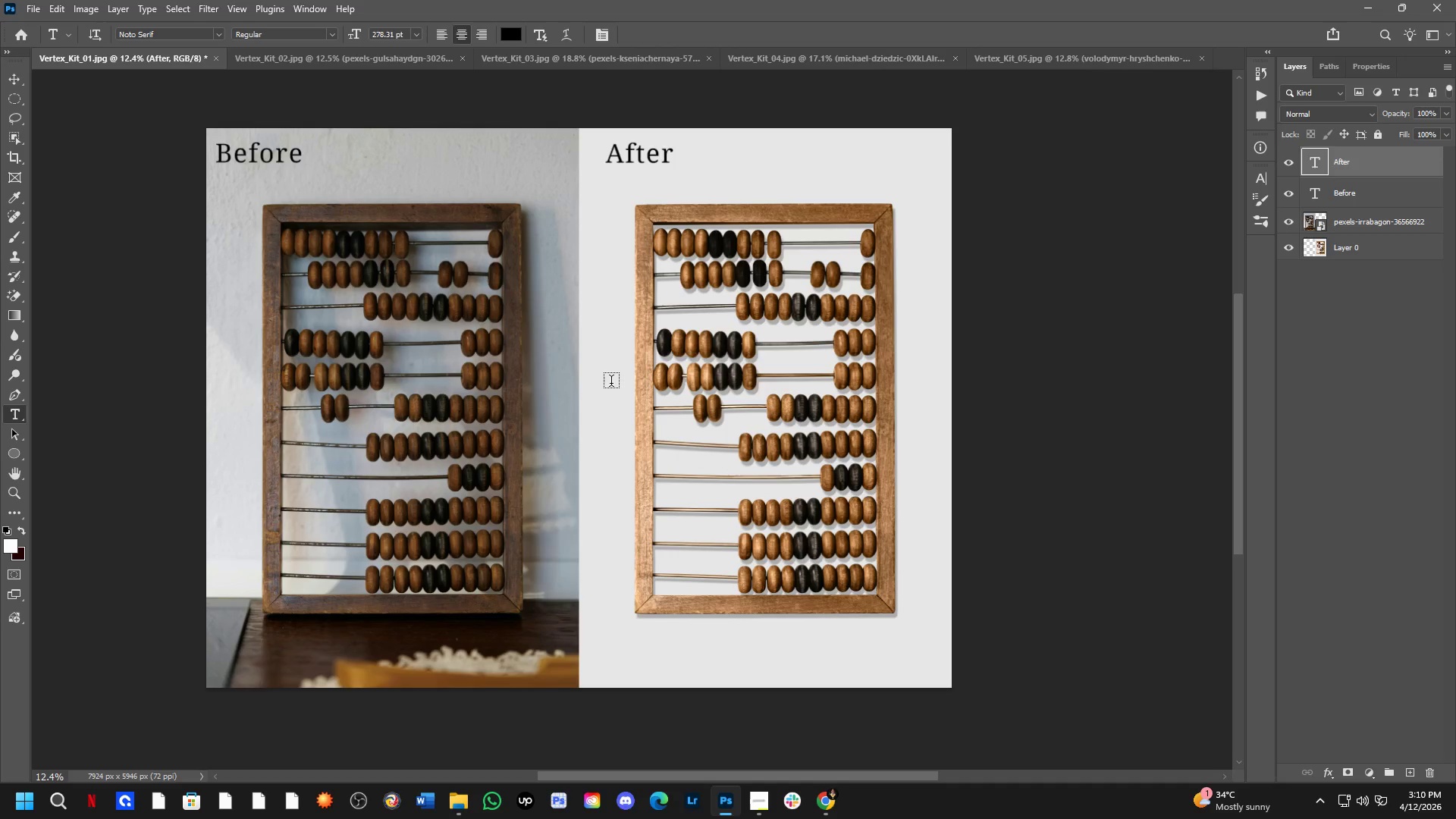 
scroll: coordinate [570, 395], scroll_direction: up, amount: 3.0
 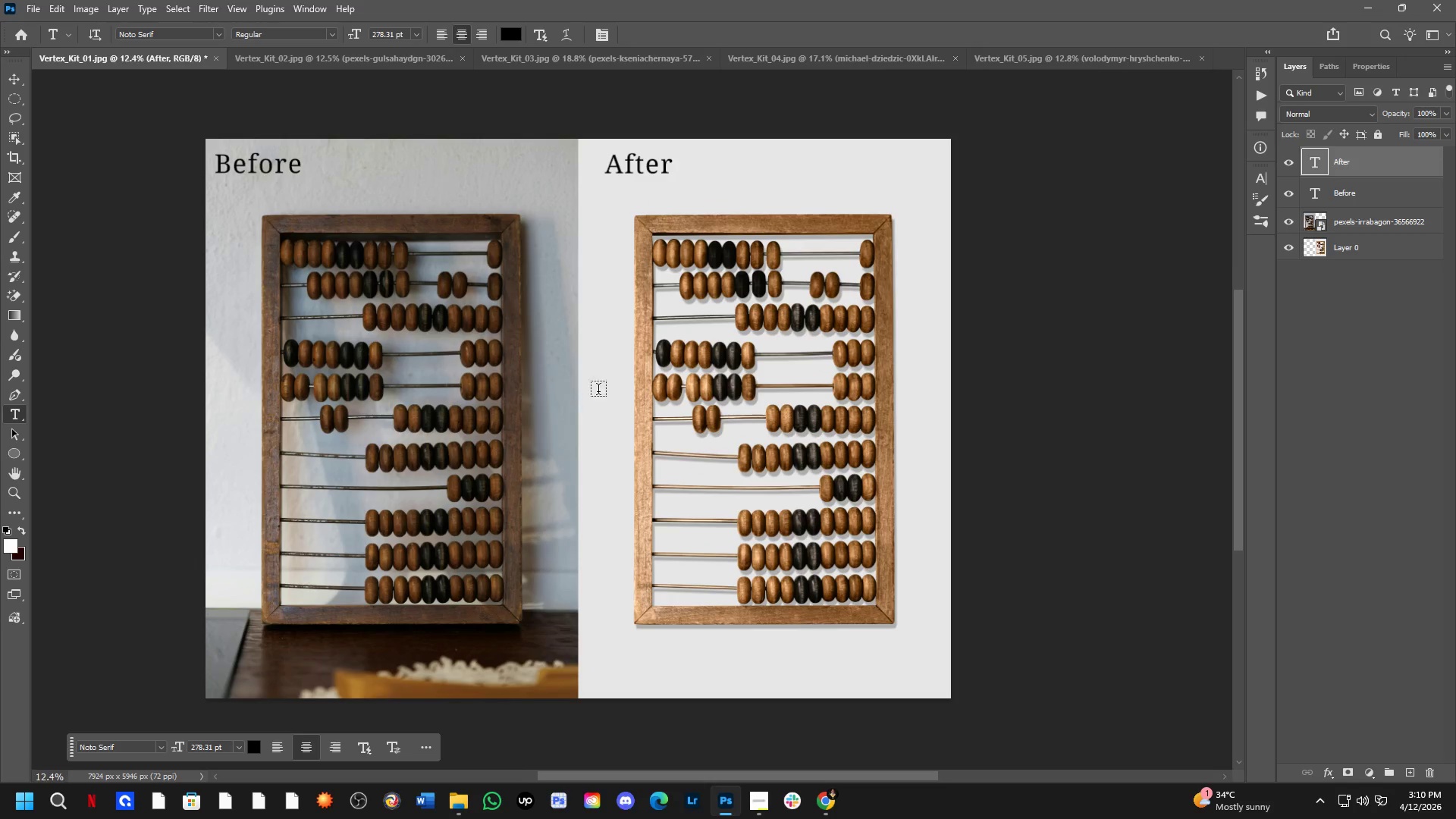 
key(Control+ControlLeft)
 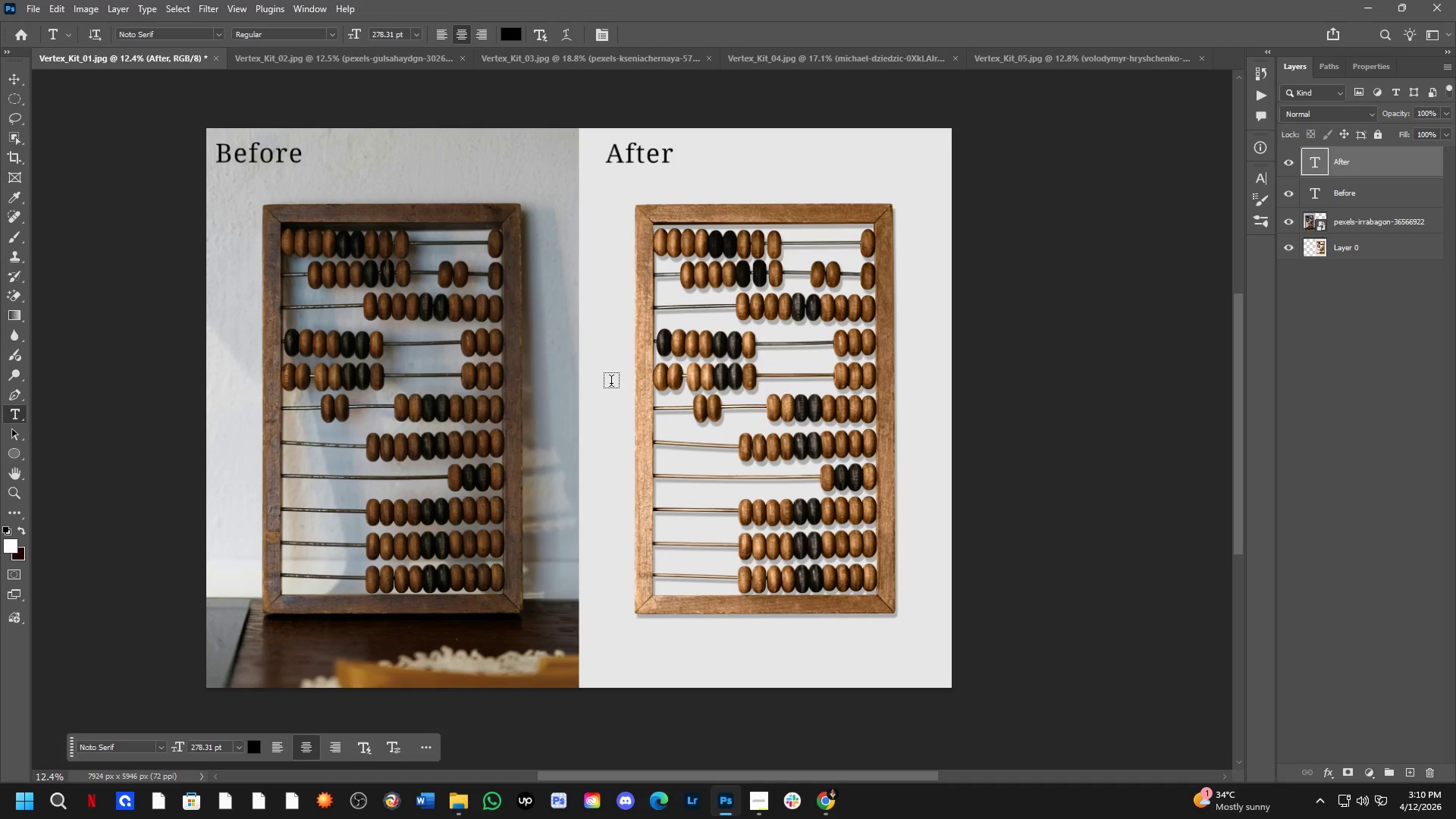 
key(Control+Shift+ShiftLeft)
 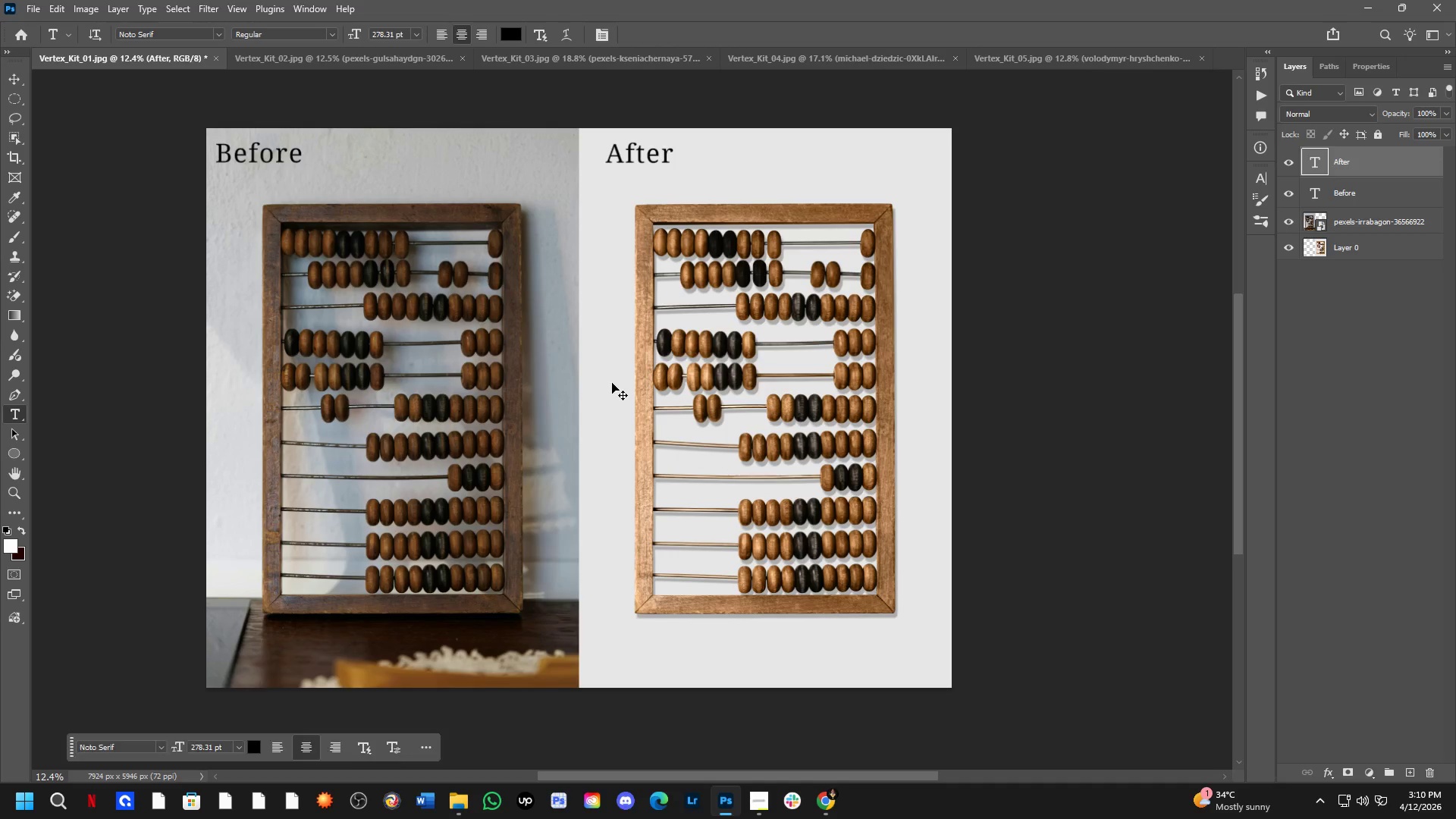 
key(Control+Shift+S)
 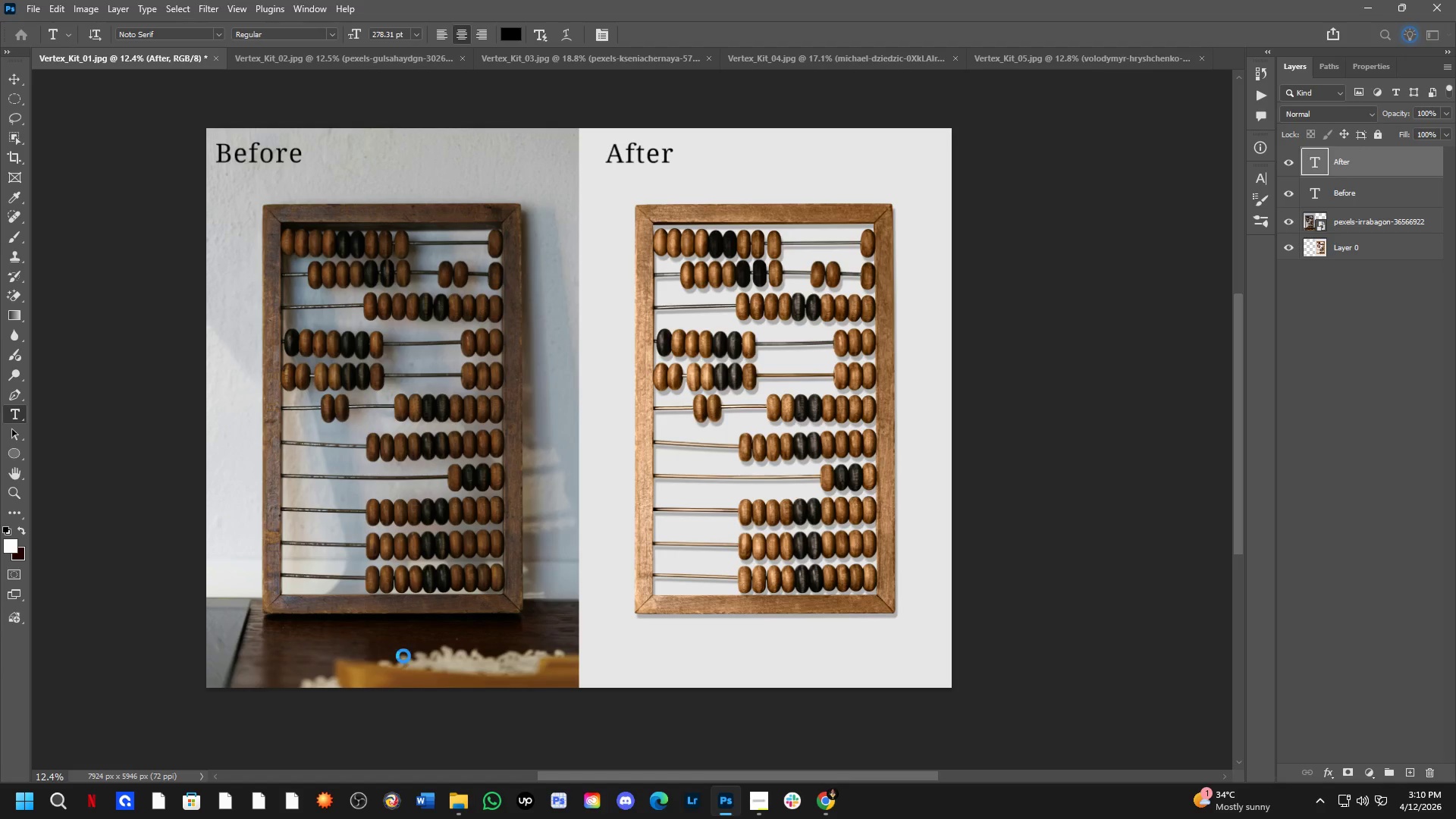 
left_click([409, 652])
 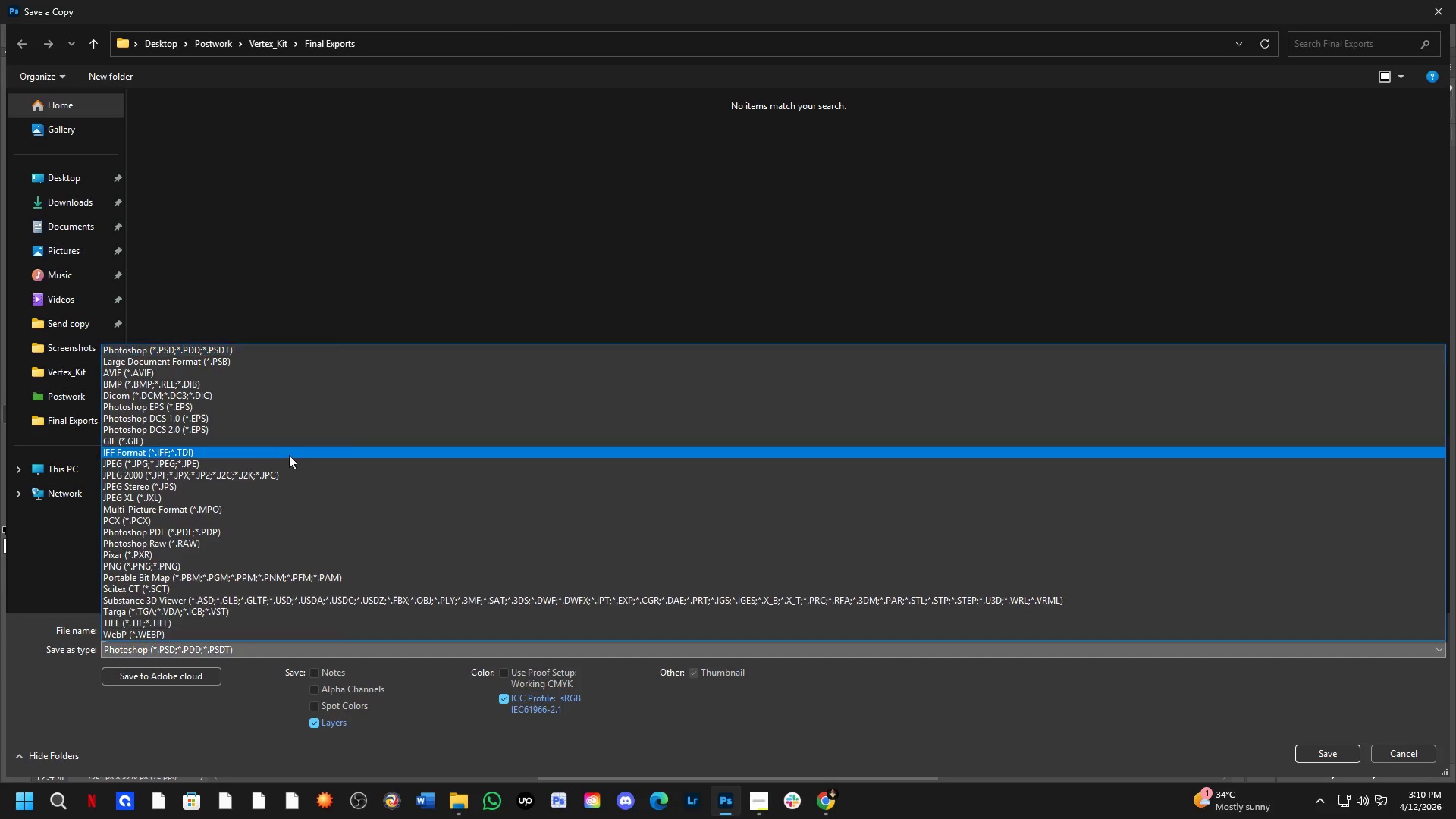 
left_click_drag(start_coordinate=[289, 453], to_coordinate=[338, 467])
 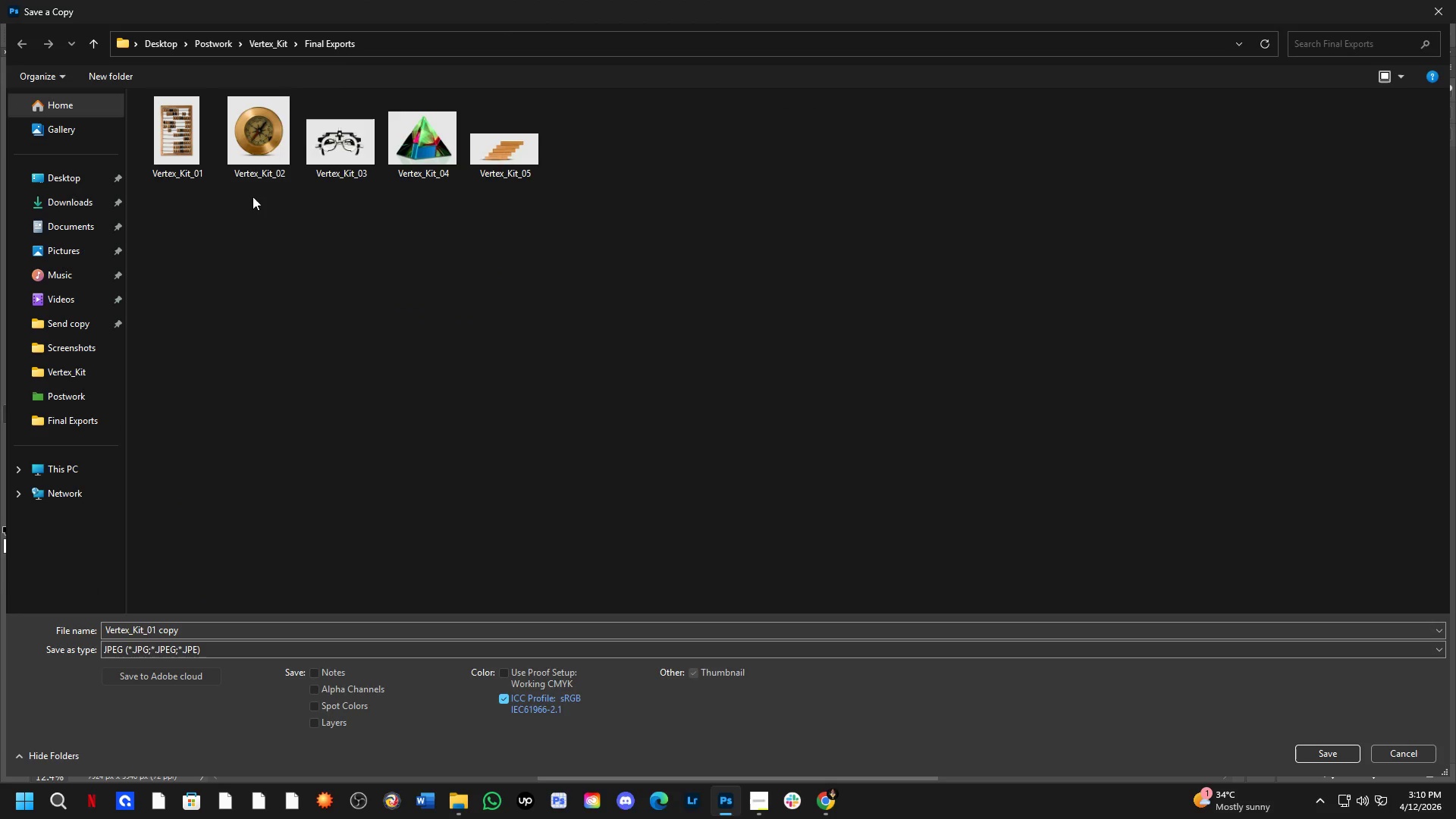 
left_click([280, 45])
 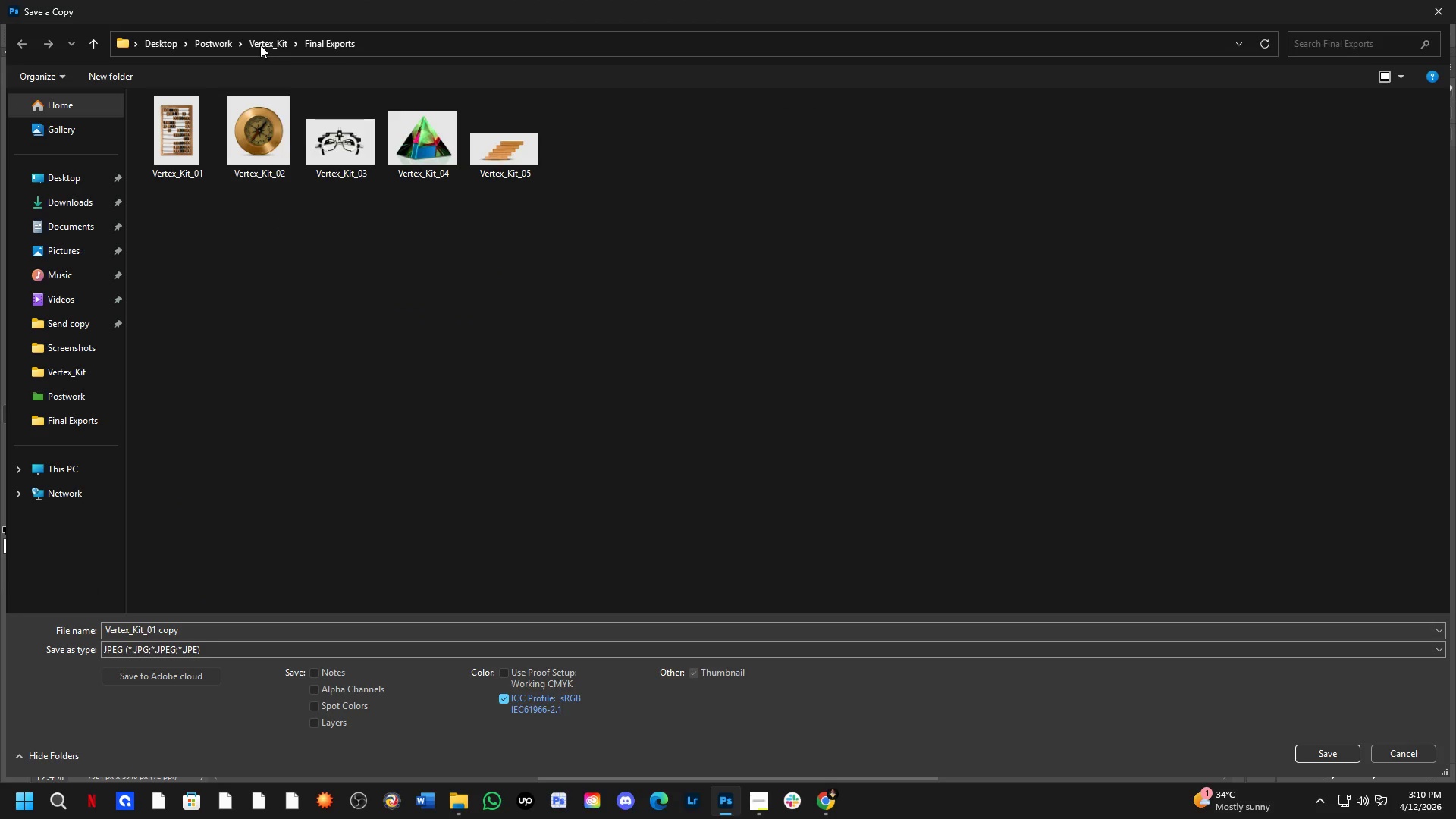 
left_click([260, 45])
 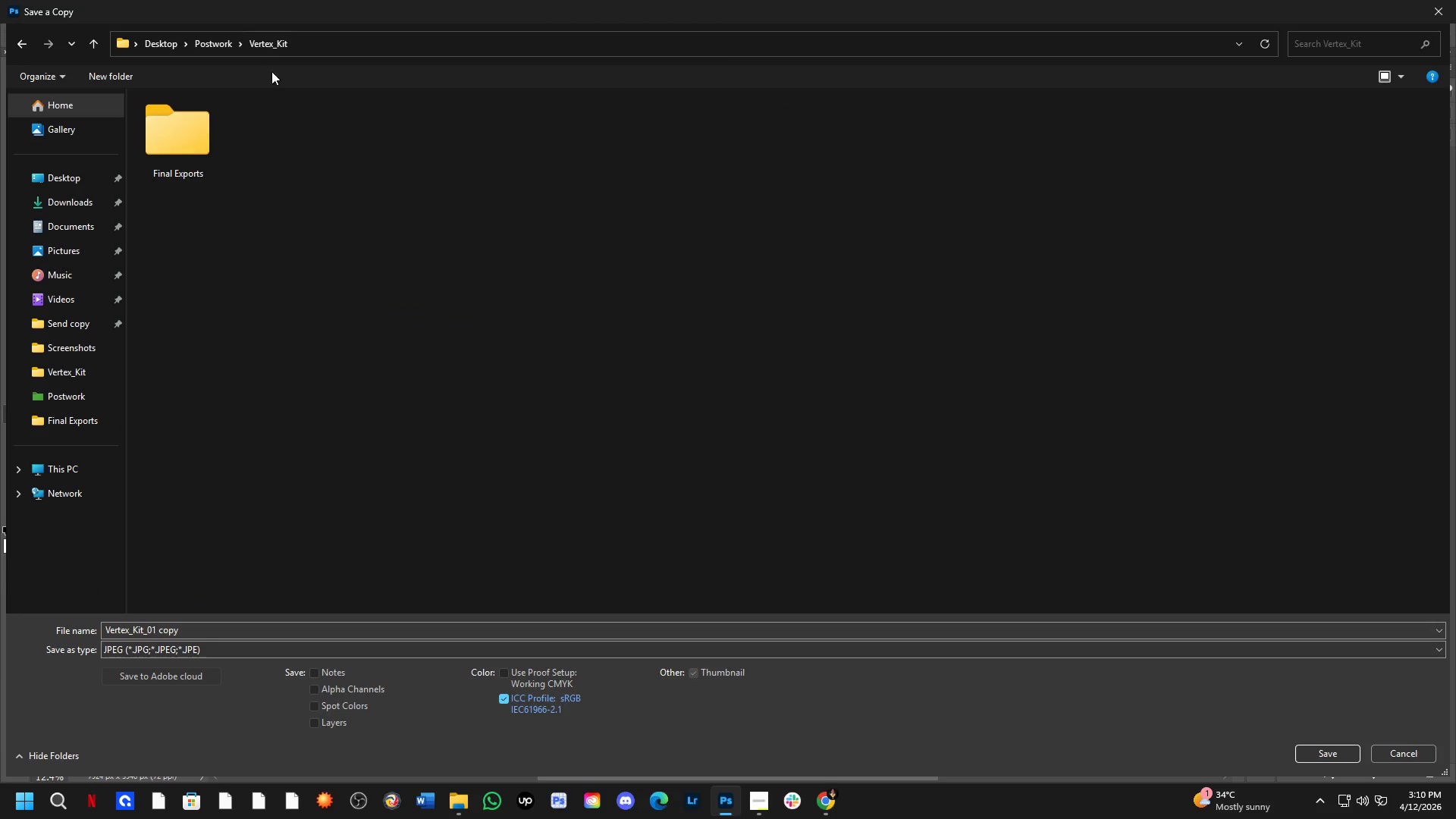 
key(Alt+Tab)